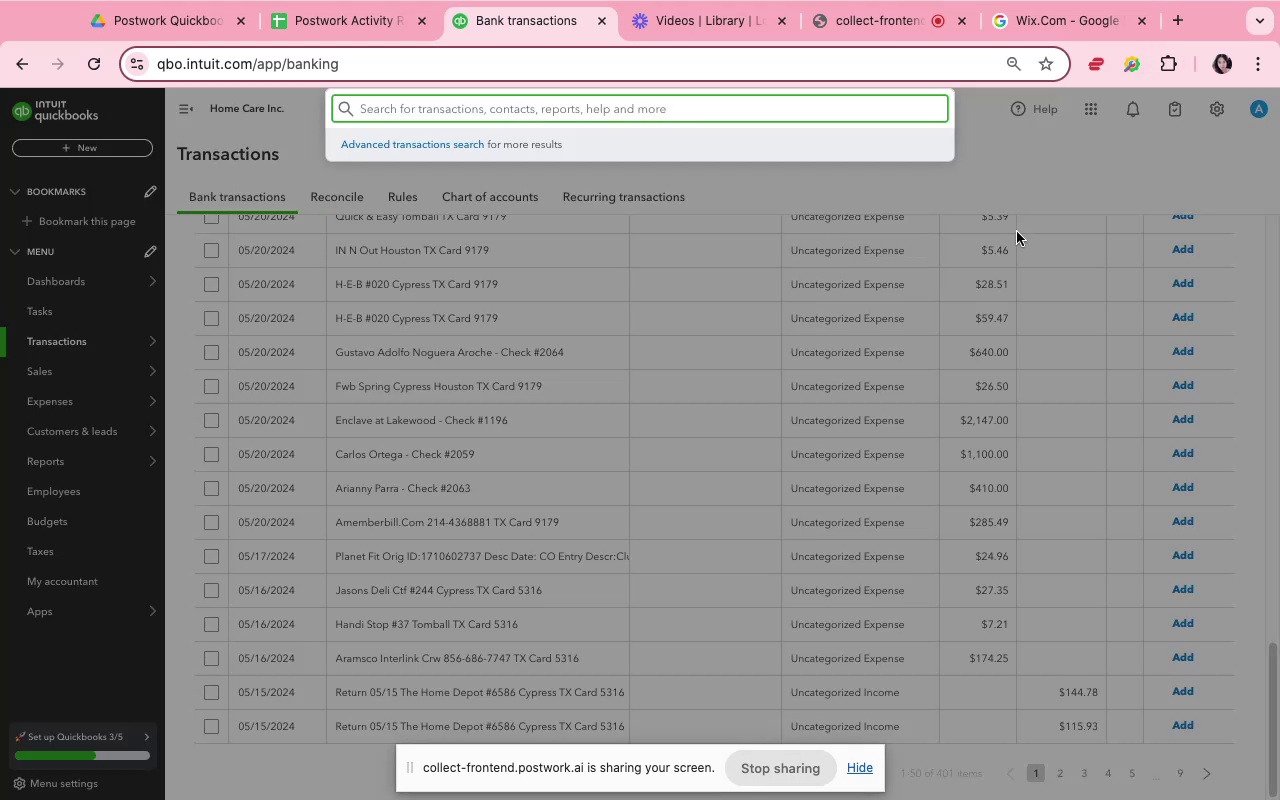 
left_click([1006, 176])
 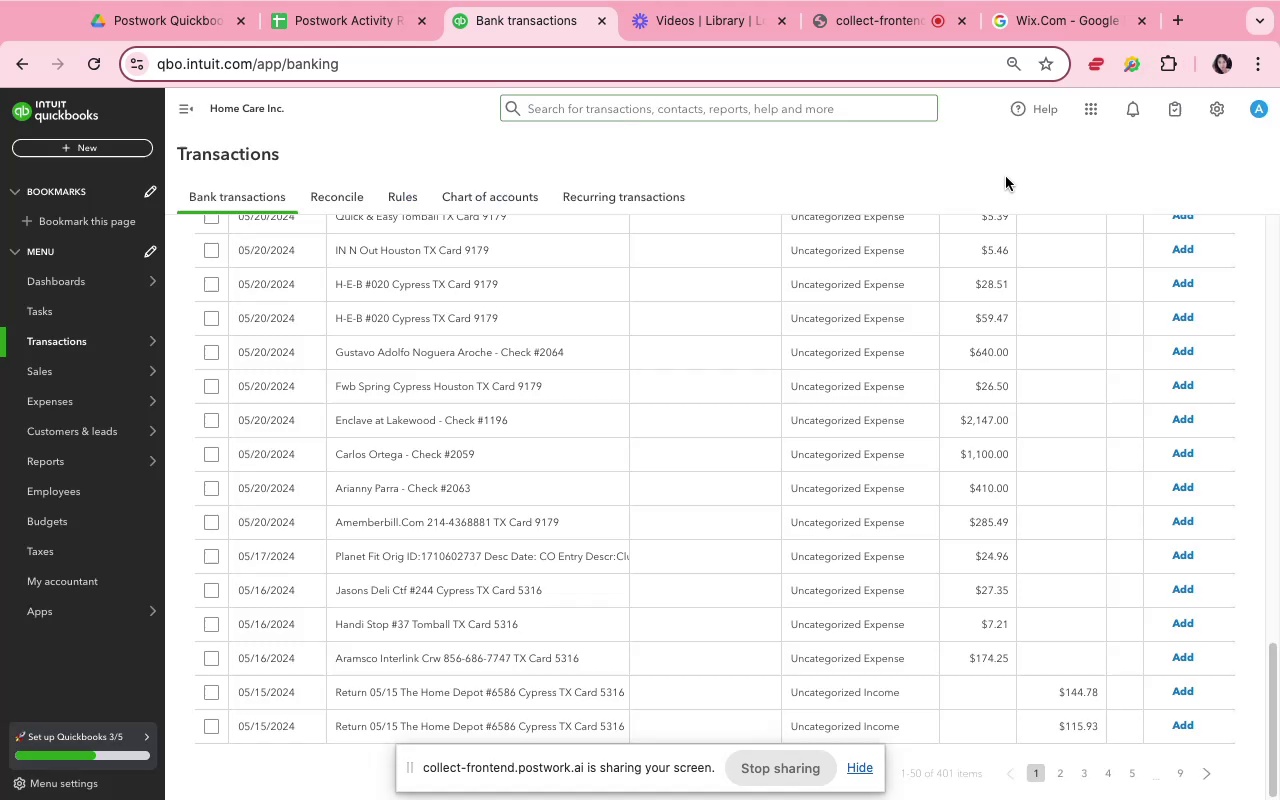 
scroll: coordinate [782, 313], scroll_direction: up, amount: 61.0
 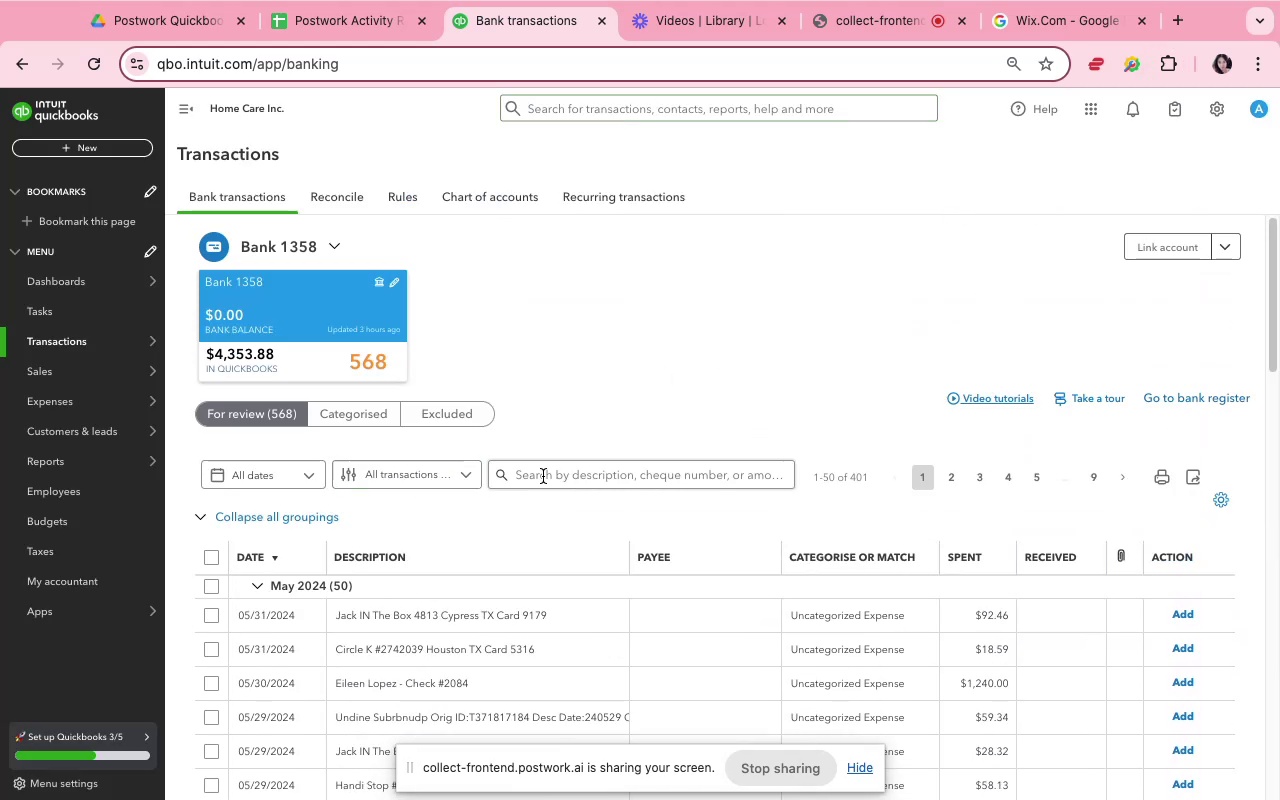 
left_click([553, 481])
 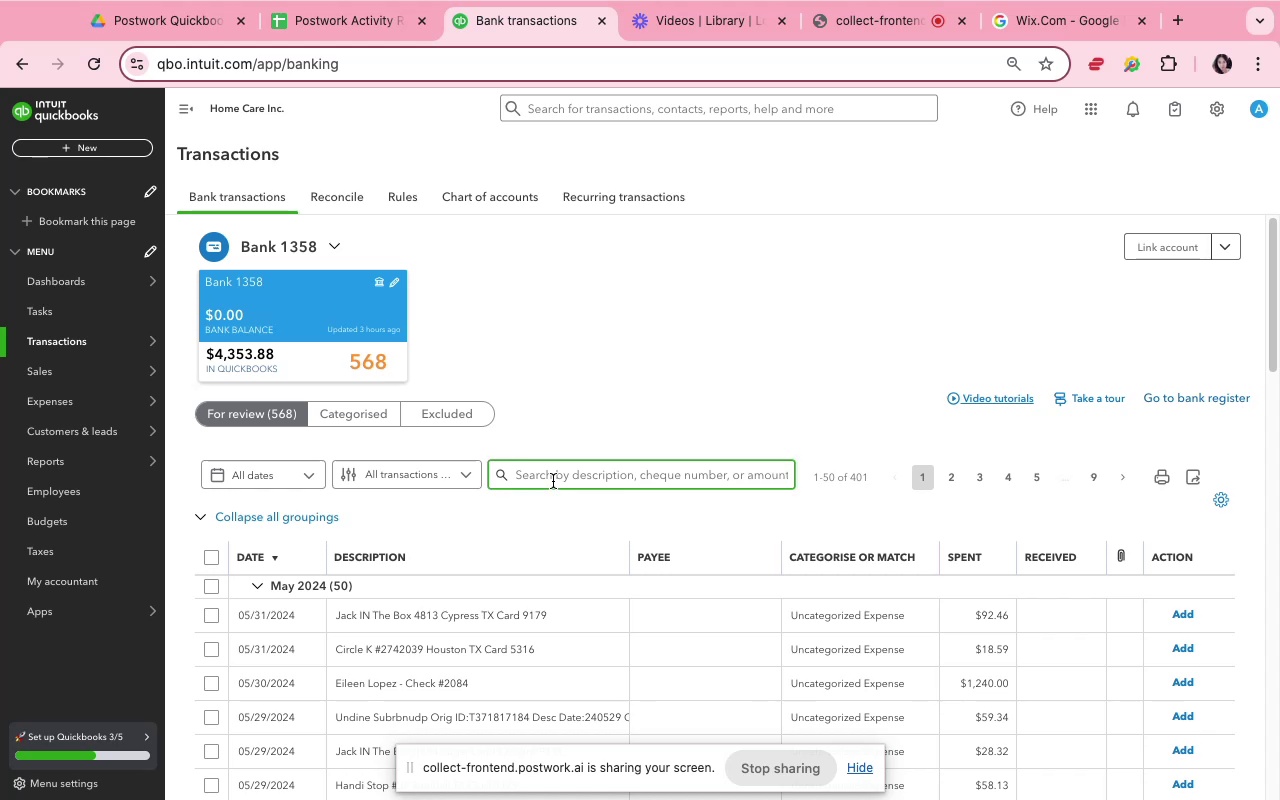 
type(deposit)
 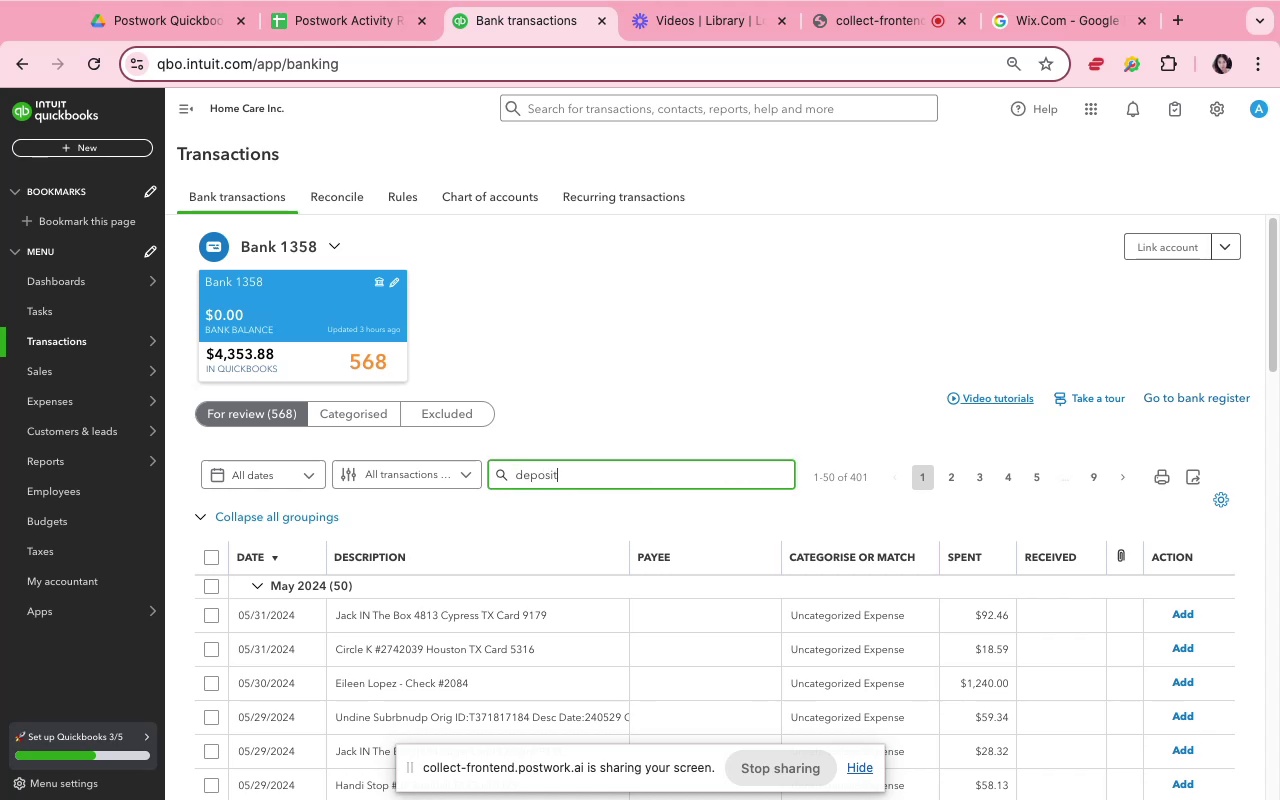 
key(Enter)
 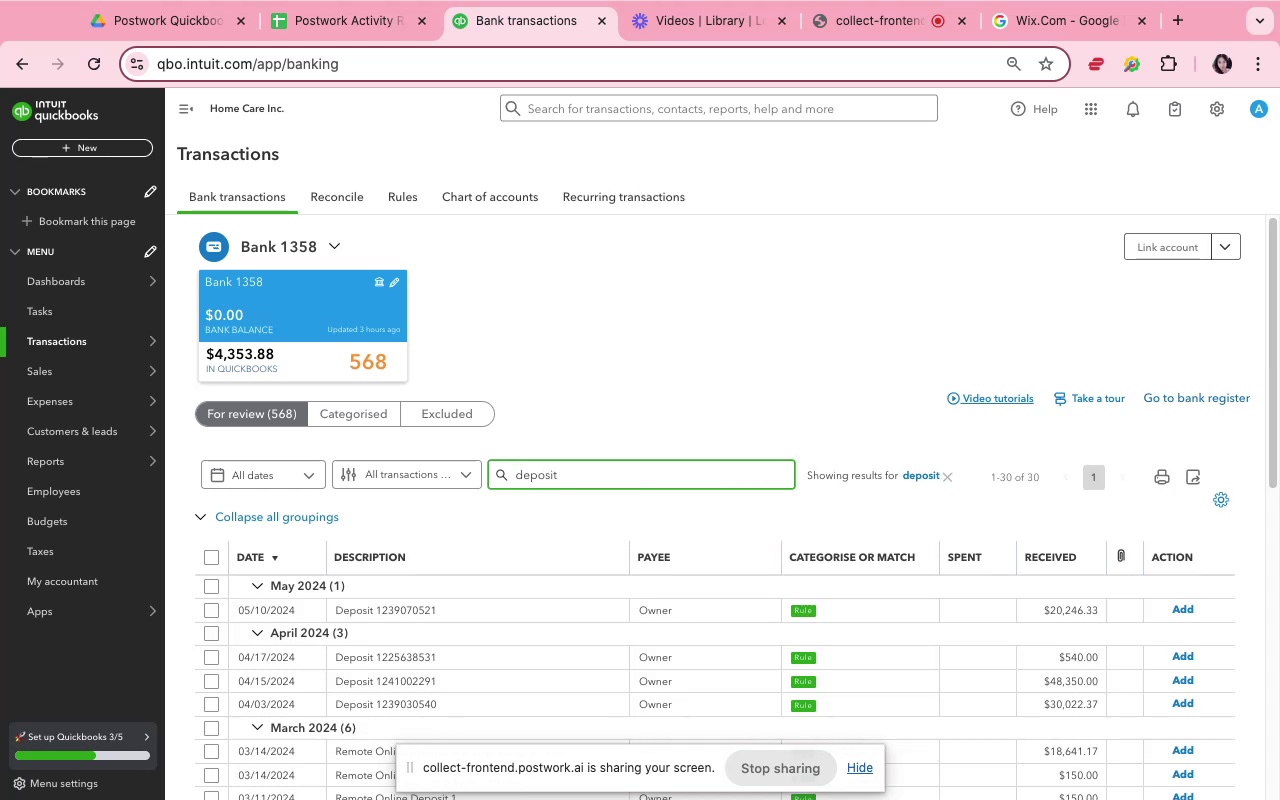 
wait(7.14)
 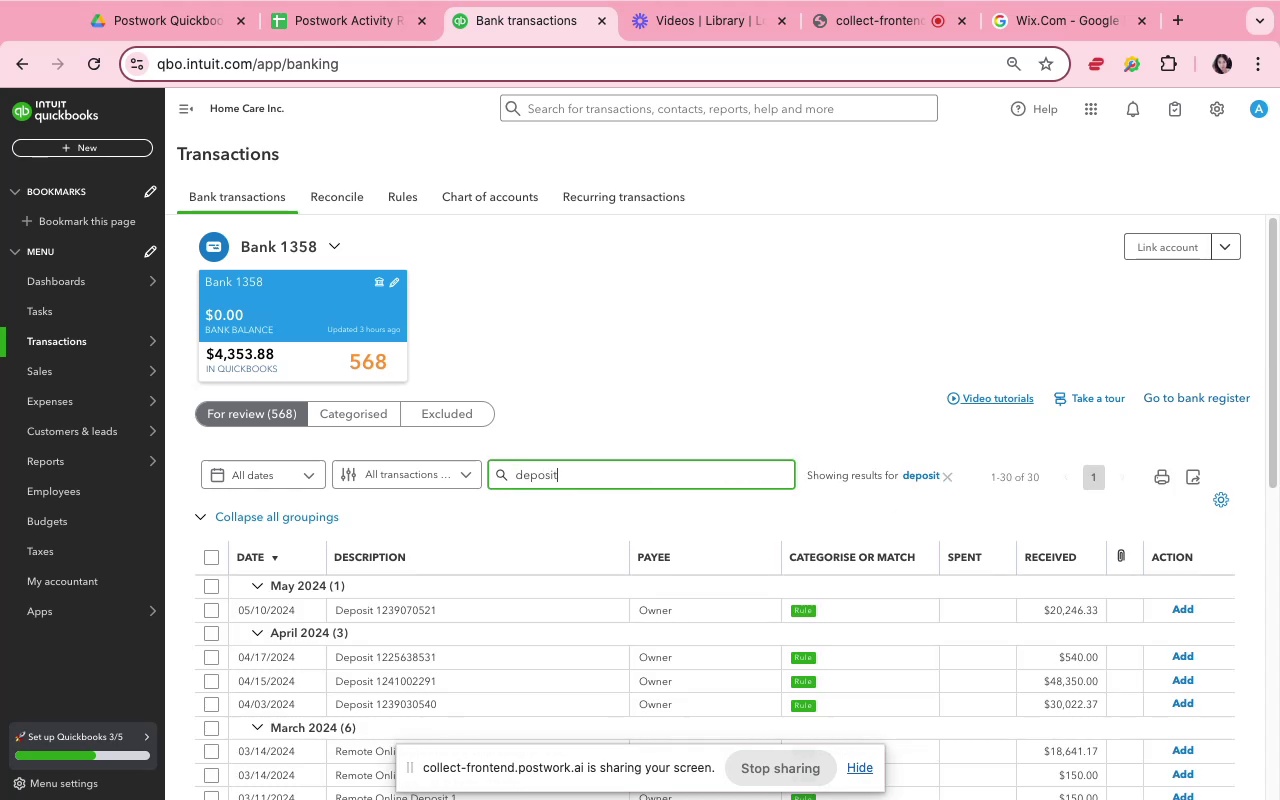 
scroll: coordinate [777, 590], scroll_direction: down, amount: 38.0
 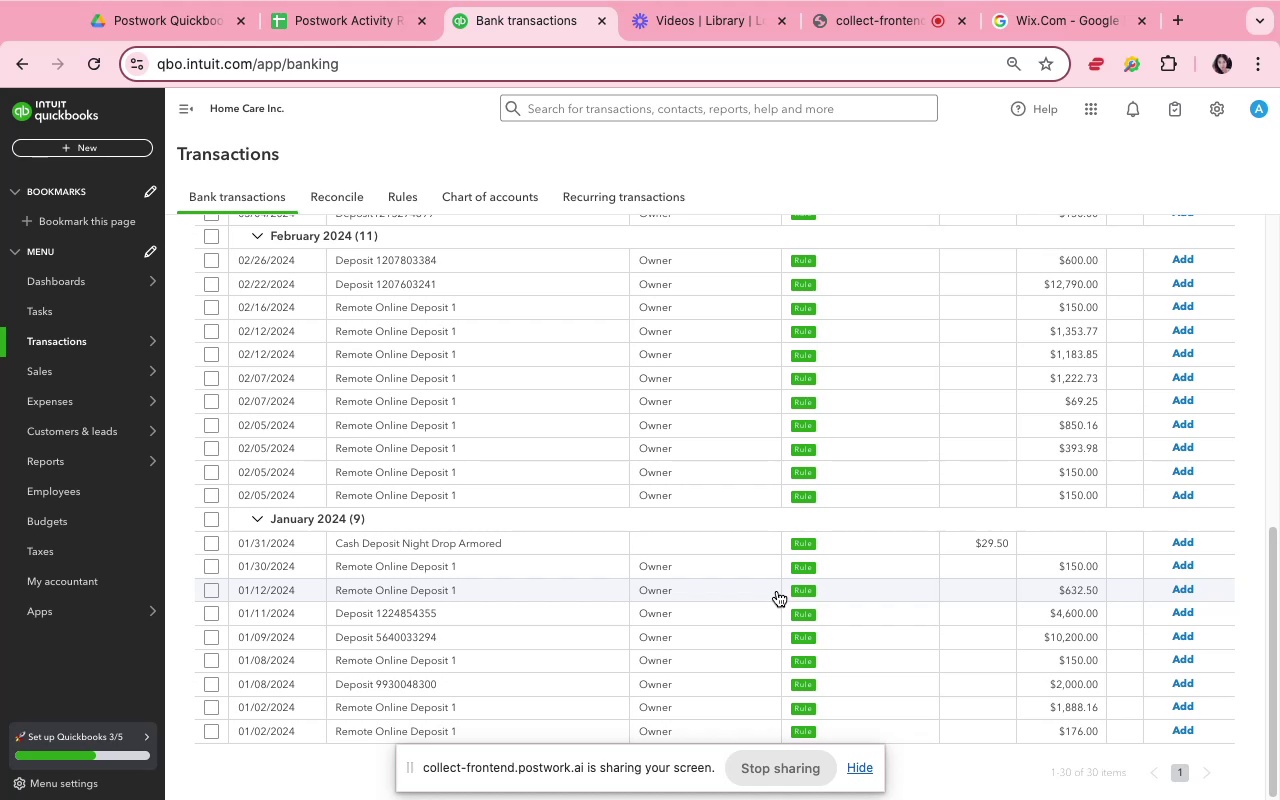 
wait(9.84)
 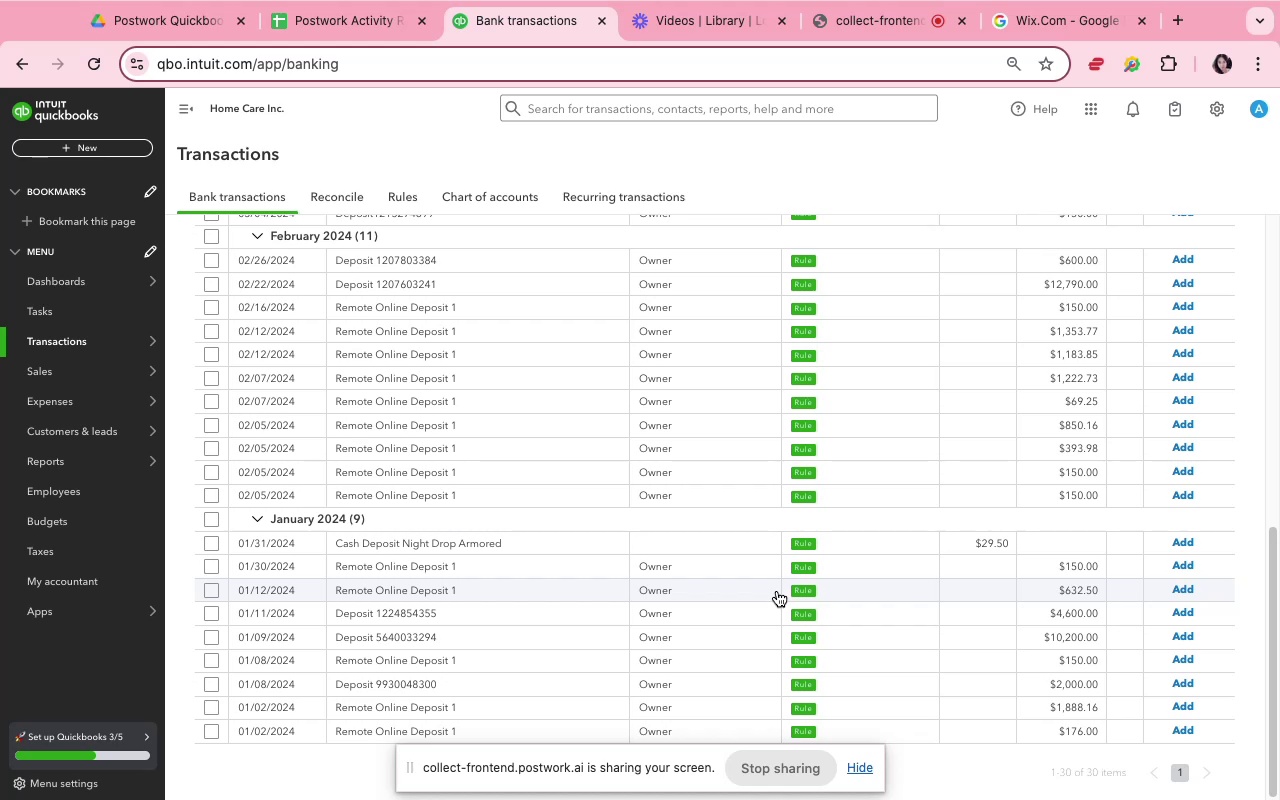 
scroll: coordinate [768, 597], scroll_direction: up, amount: 13.0
 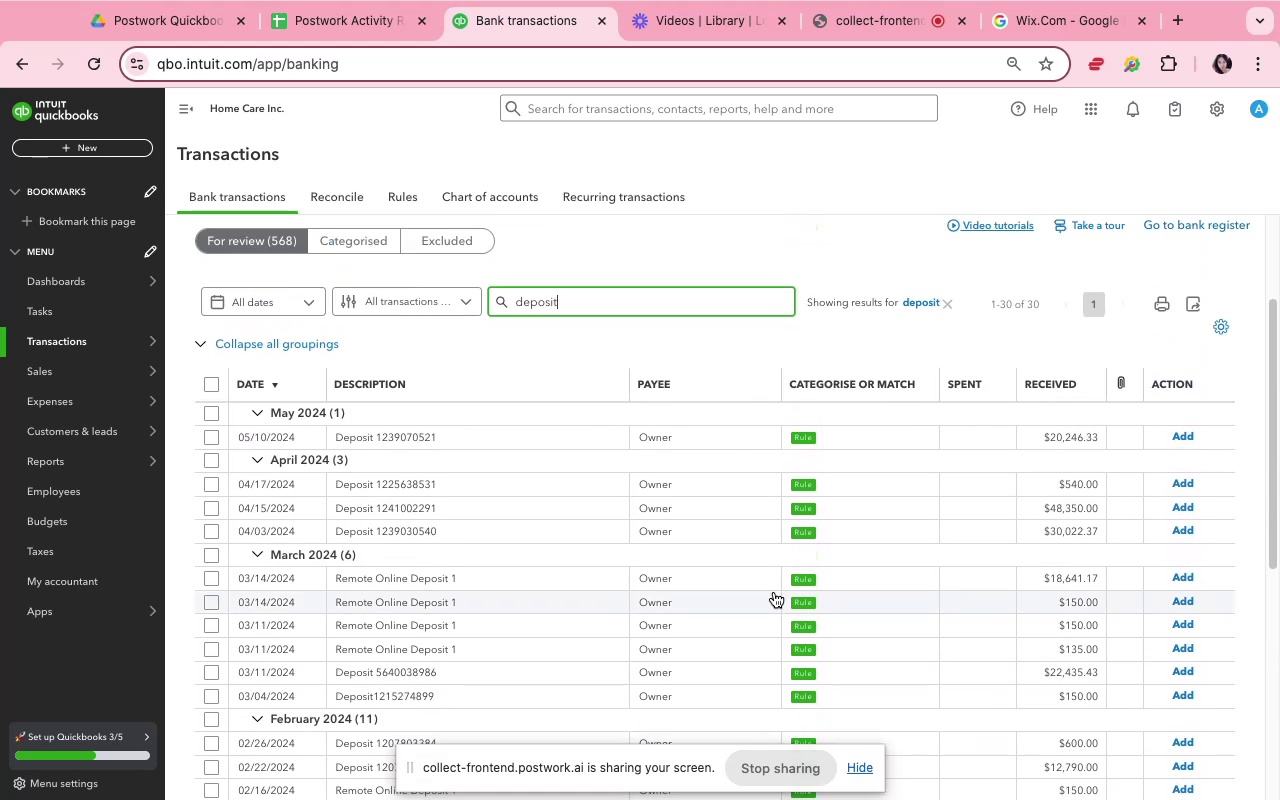 
scroll: coordinate [774, 592], scroll_direction: down, amount: 15.0
 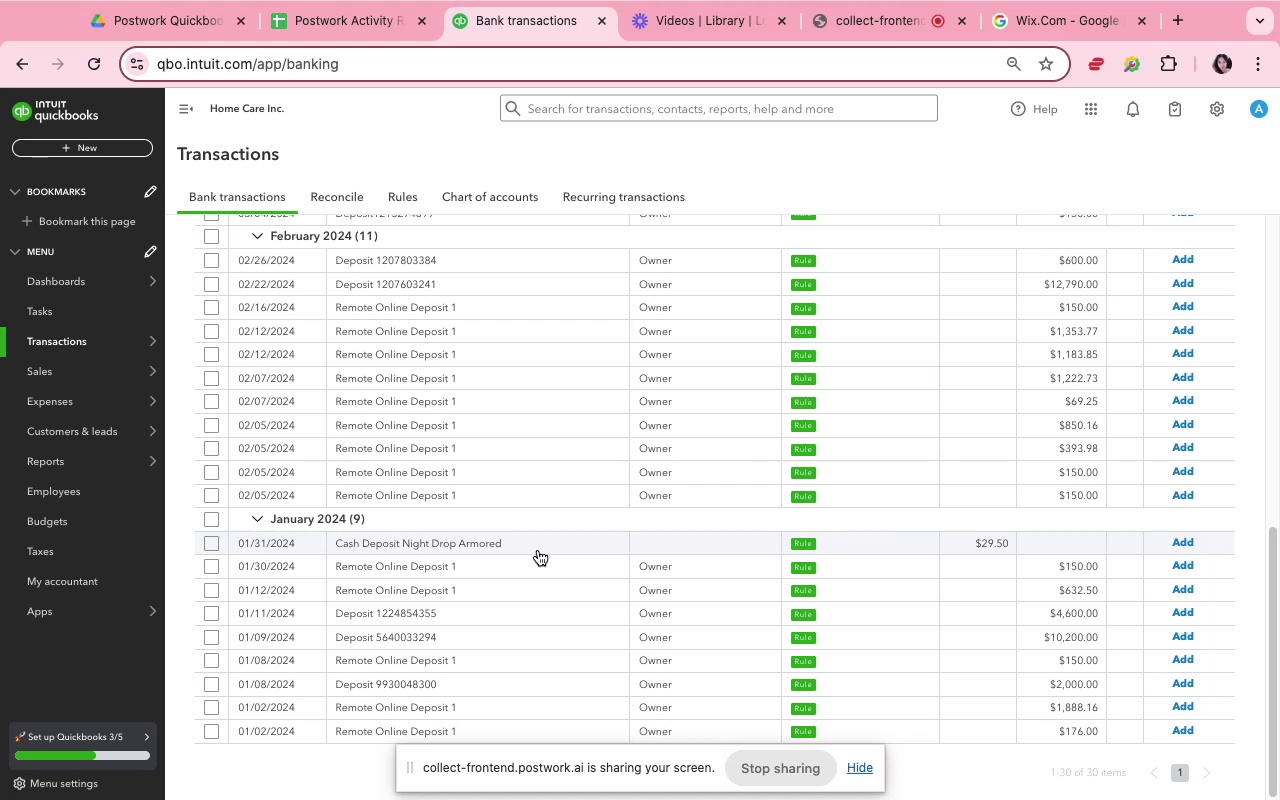 
wait(9.76)
 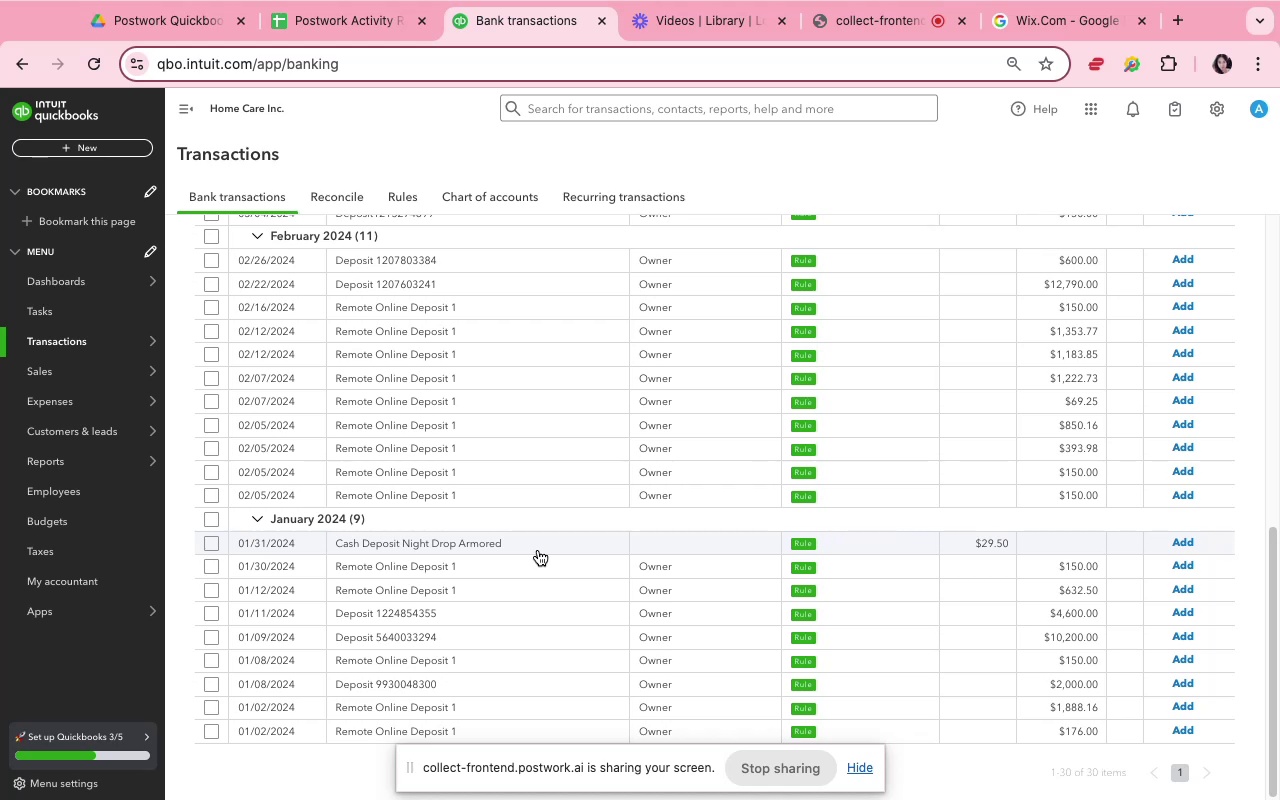 
scroll: coordinate [550, 534], scroll_direction: up, amount: 3.0
 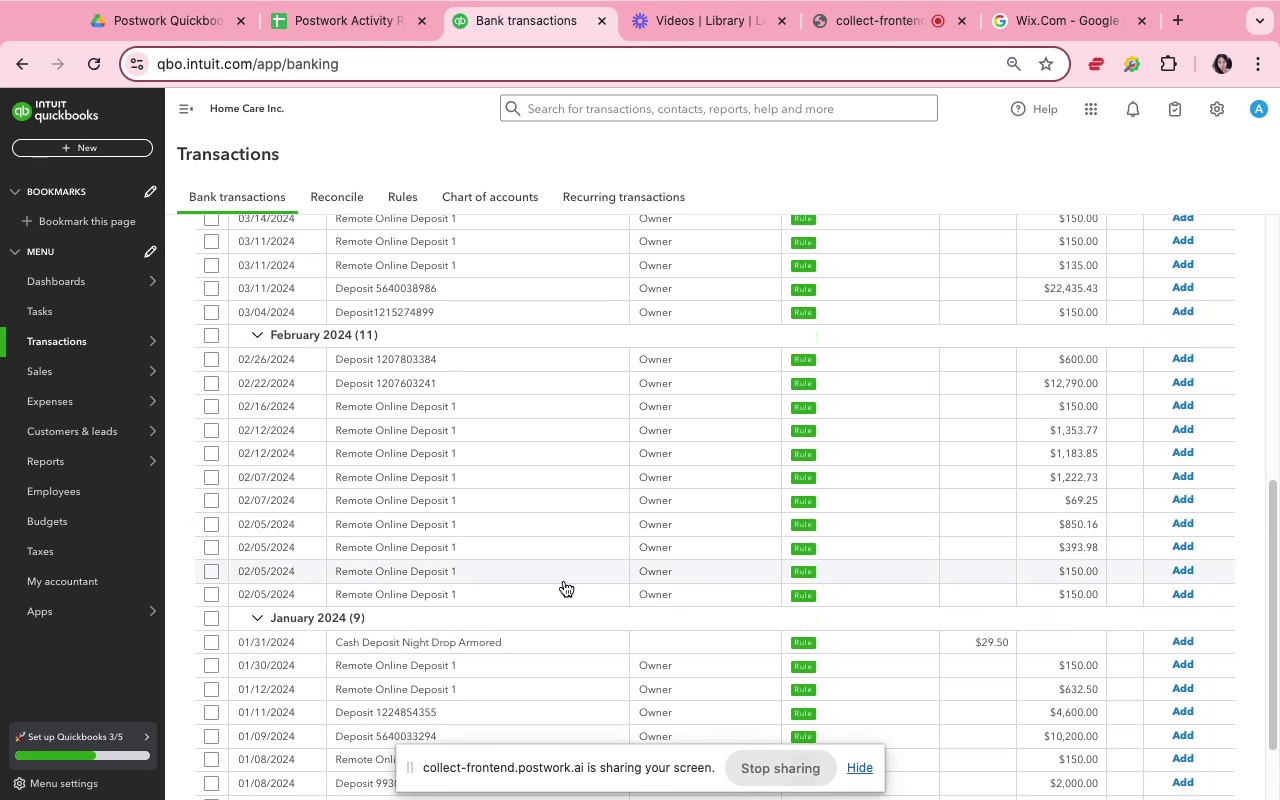 
left_click([575, 647])
 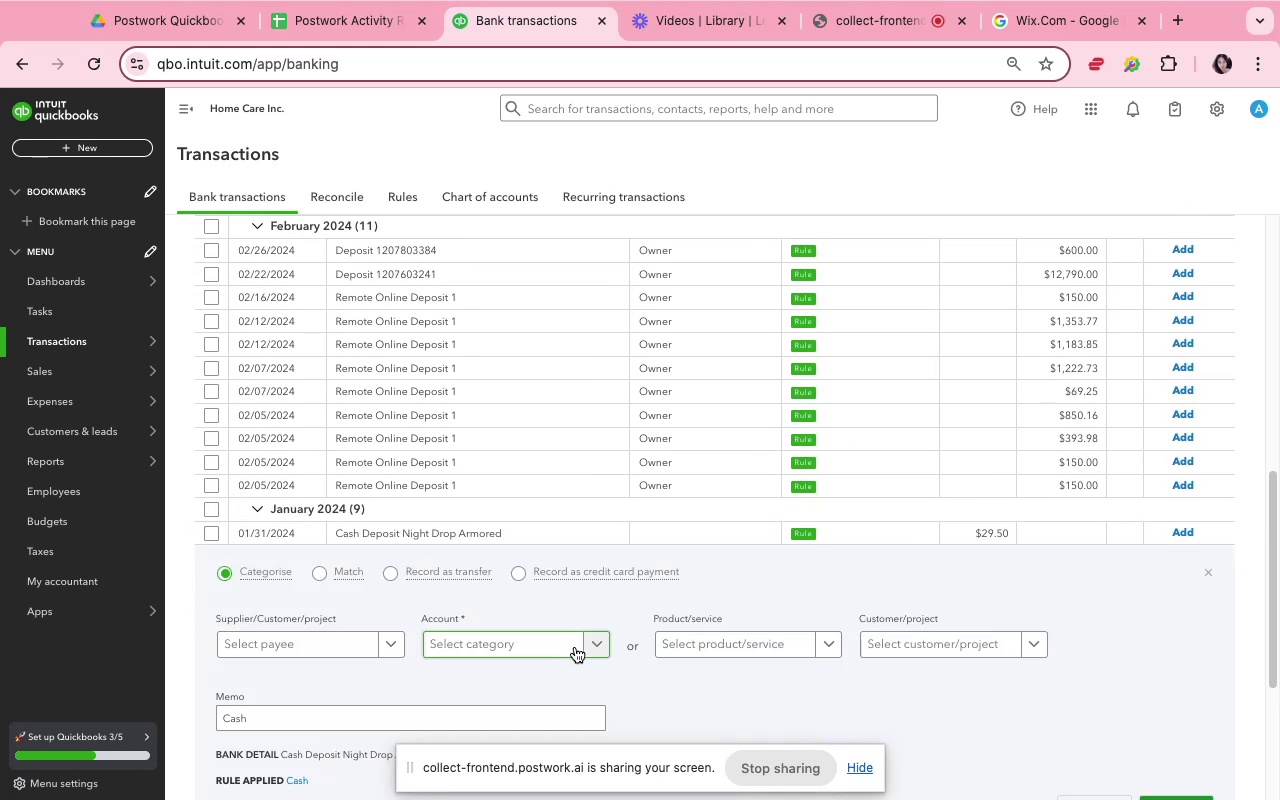 
scroll: coordinate [575, 647], scroll_direction: down, amount: 5.0
 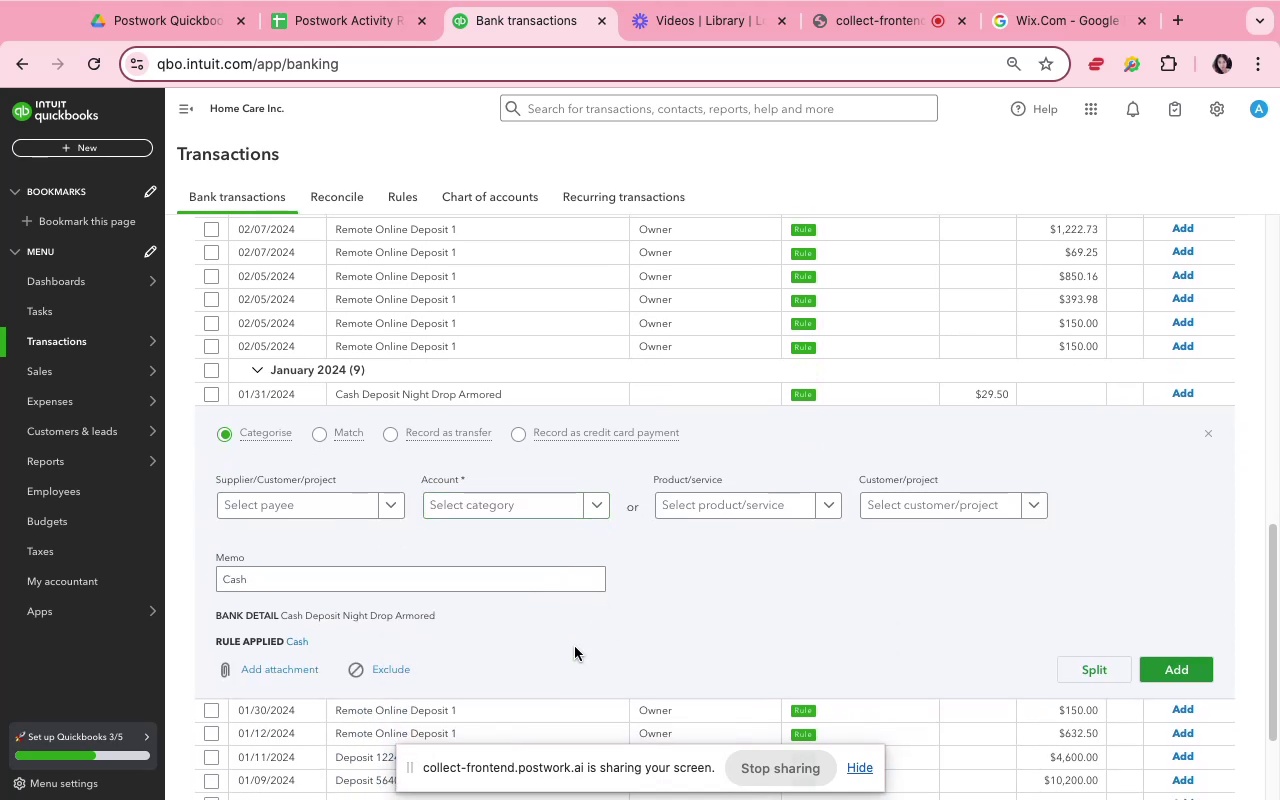 
wait(8.56)
 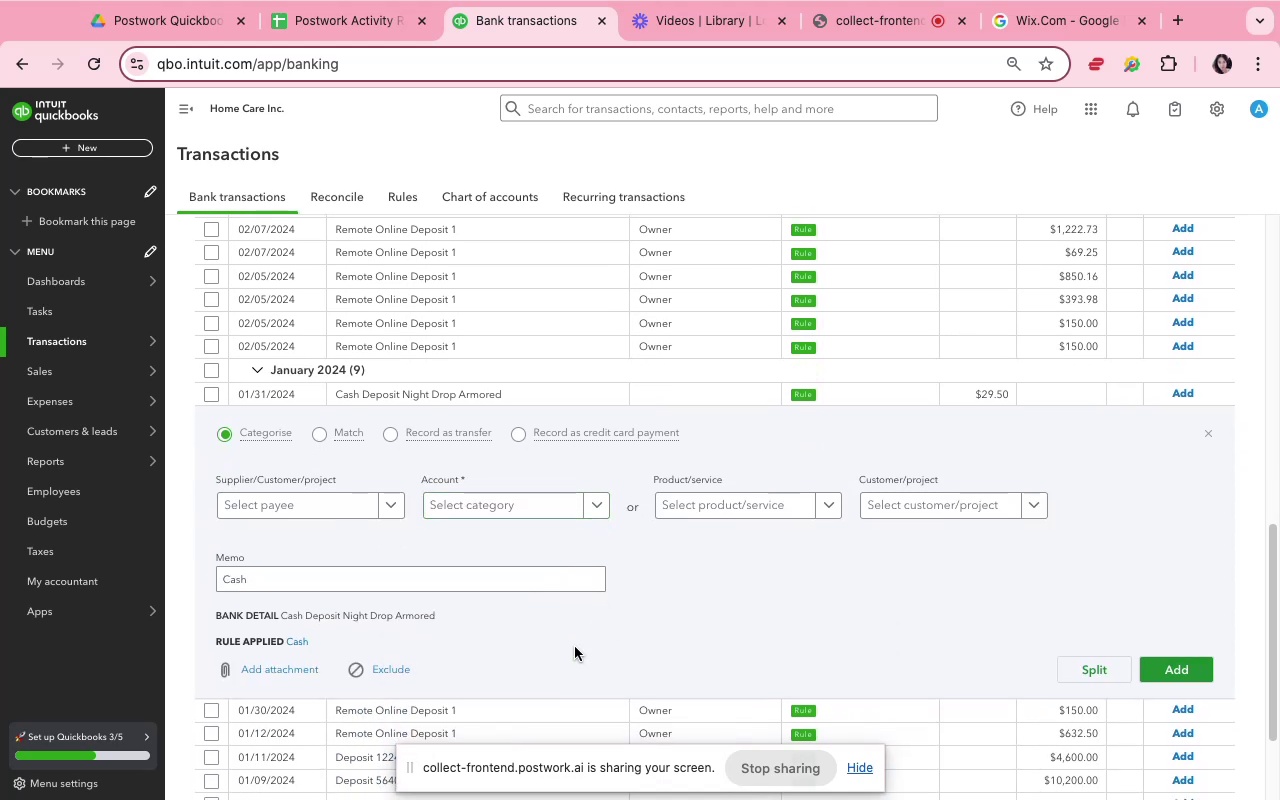 
left_click_drag(start_coordinate=[345, 616], to_coordinate=[464, 616])
 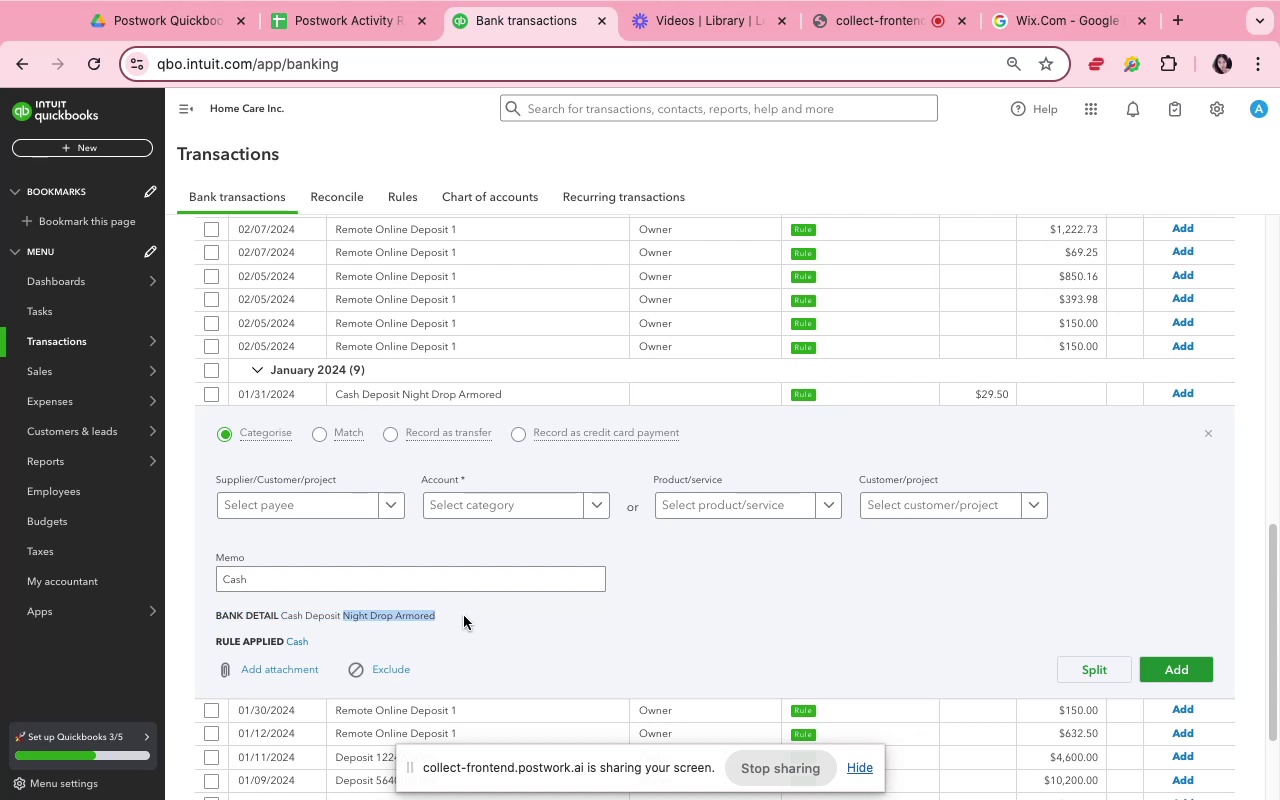 
key(Meta+C)
 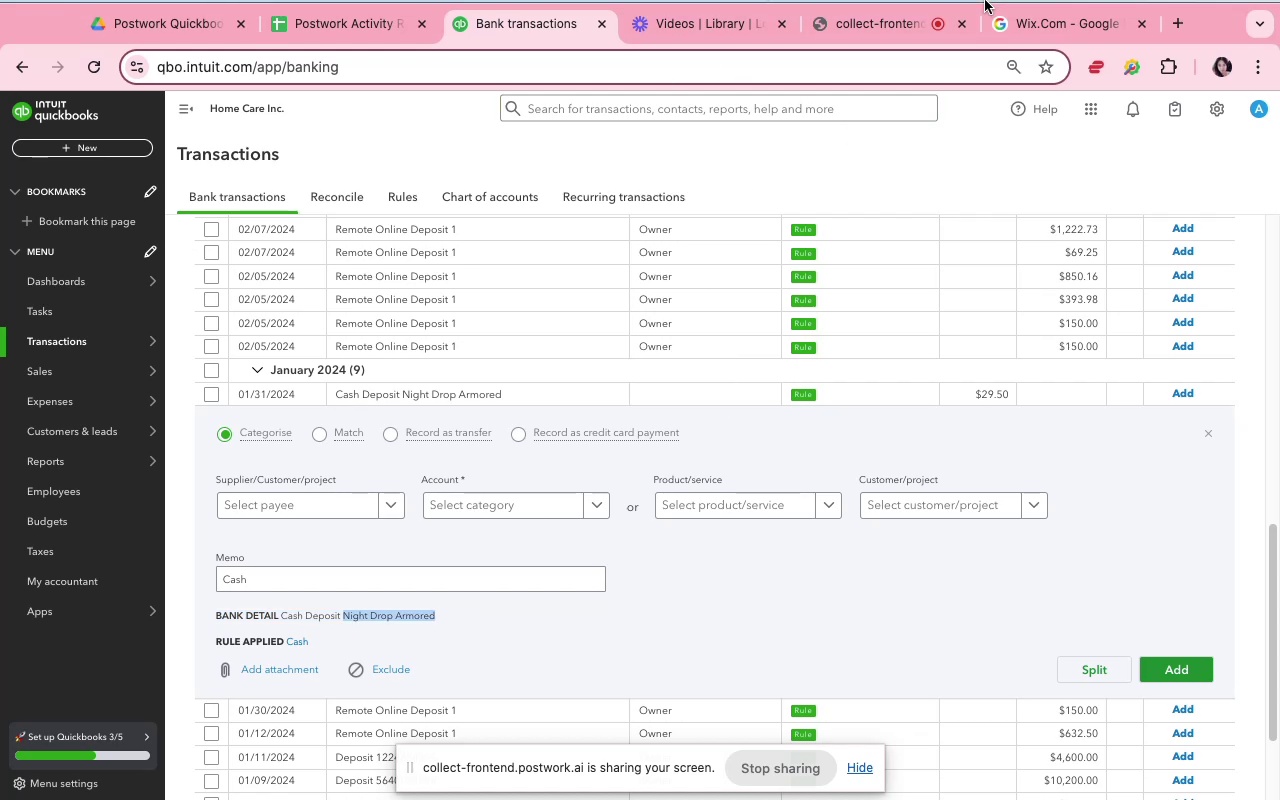 
left_click([1013, 44])
 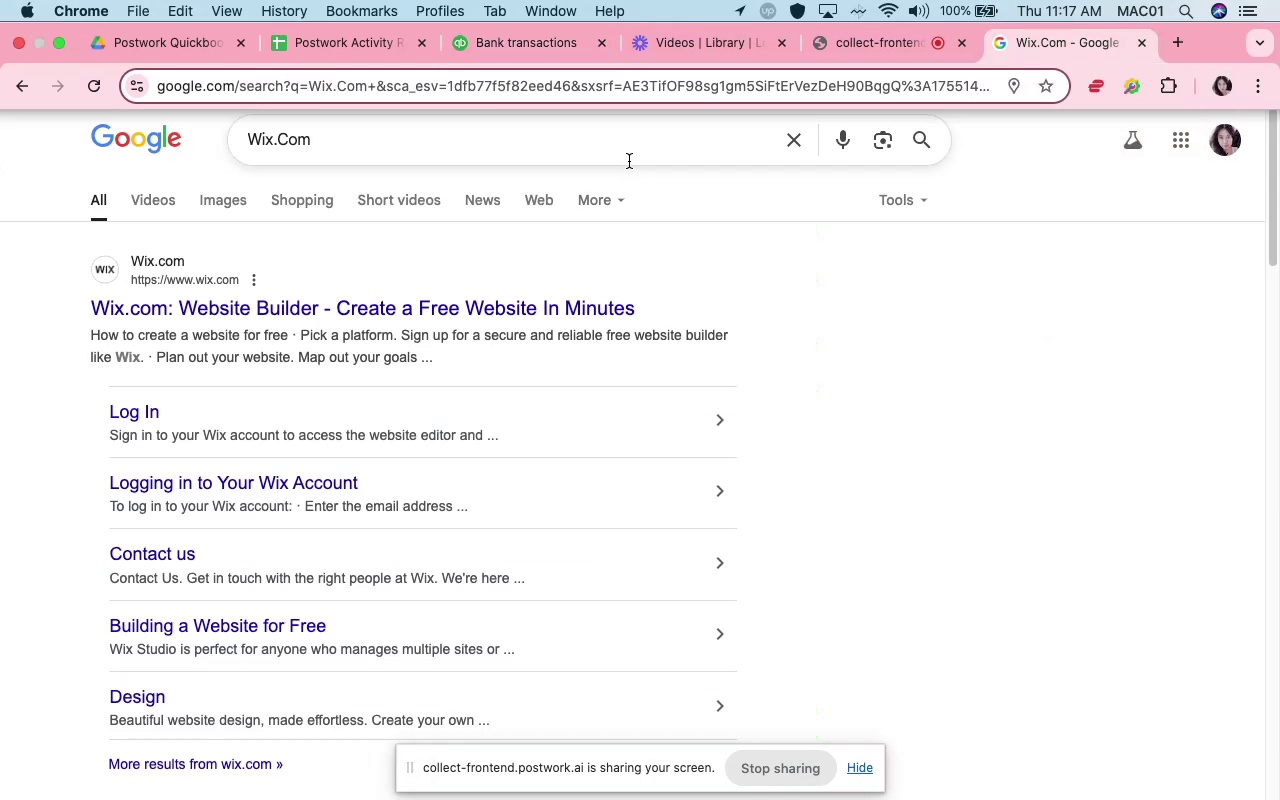 
double_click([629, 155])
 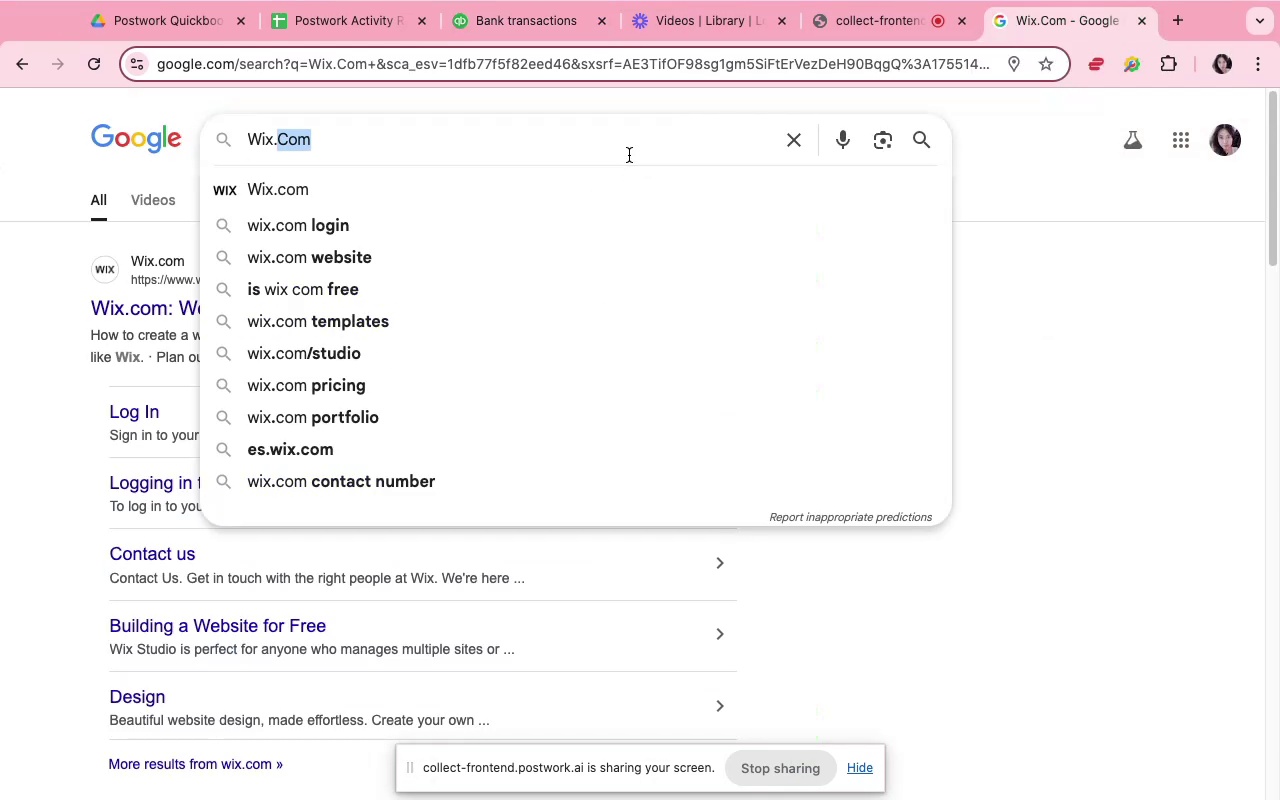 
left_click([629, 155])
 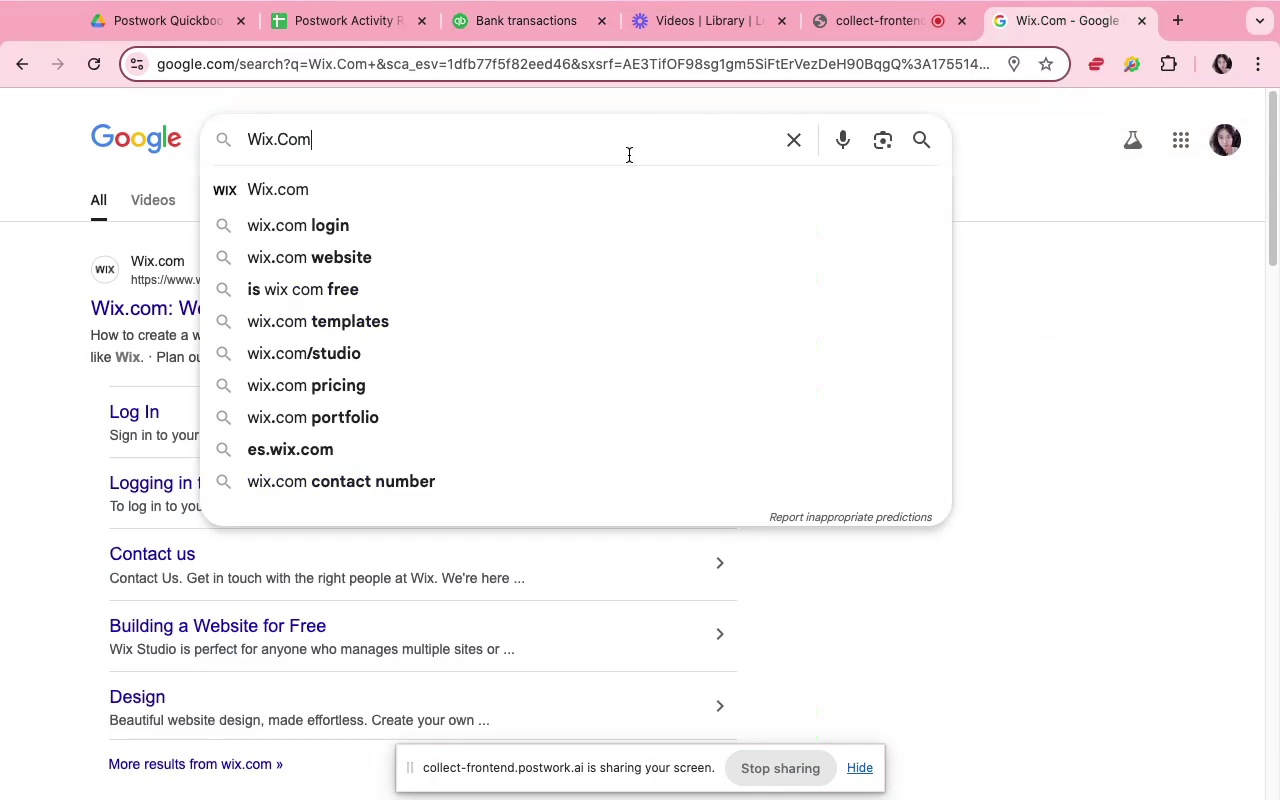 
double_click([629, 155])
 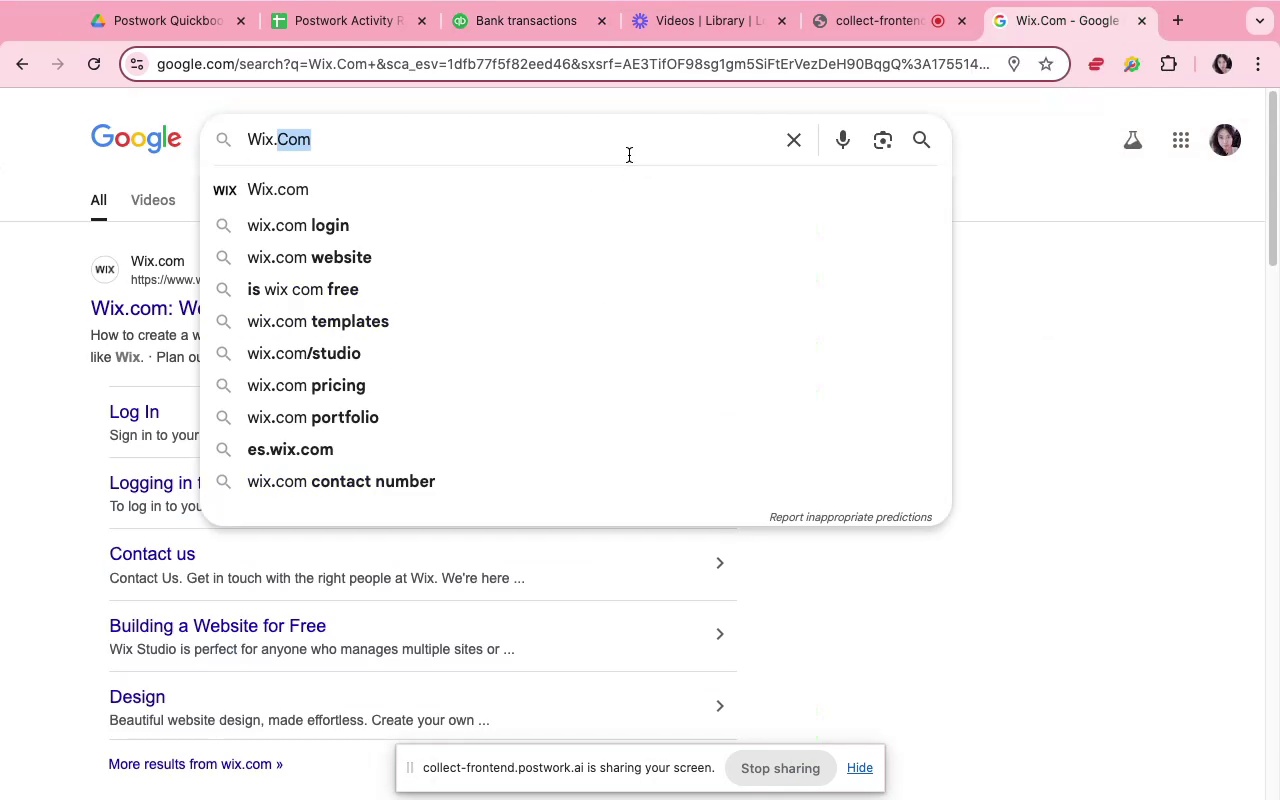 
triple_click([629, 155])
 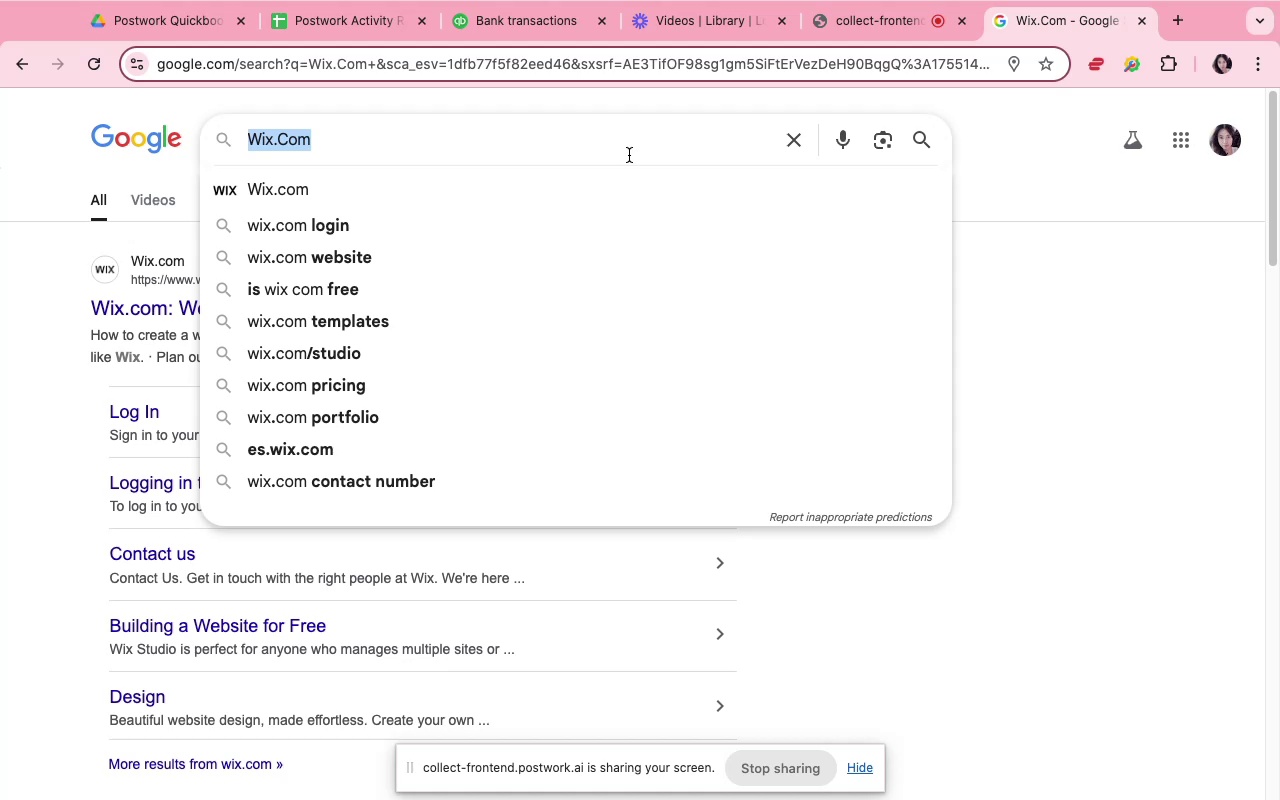 
key(Meta+V)
 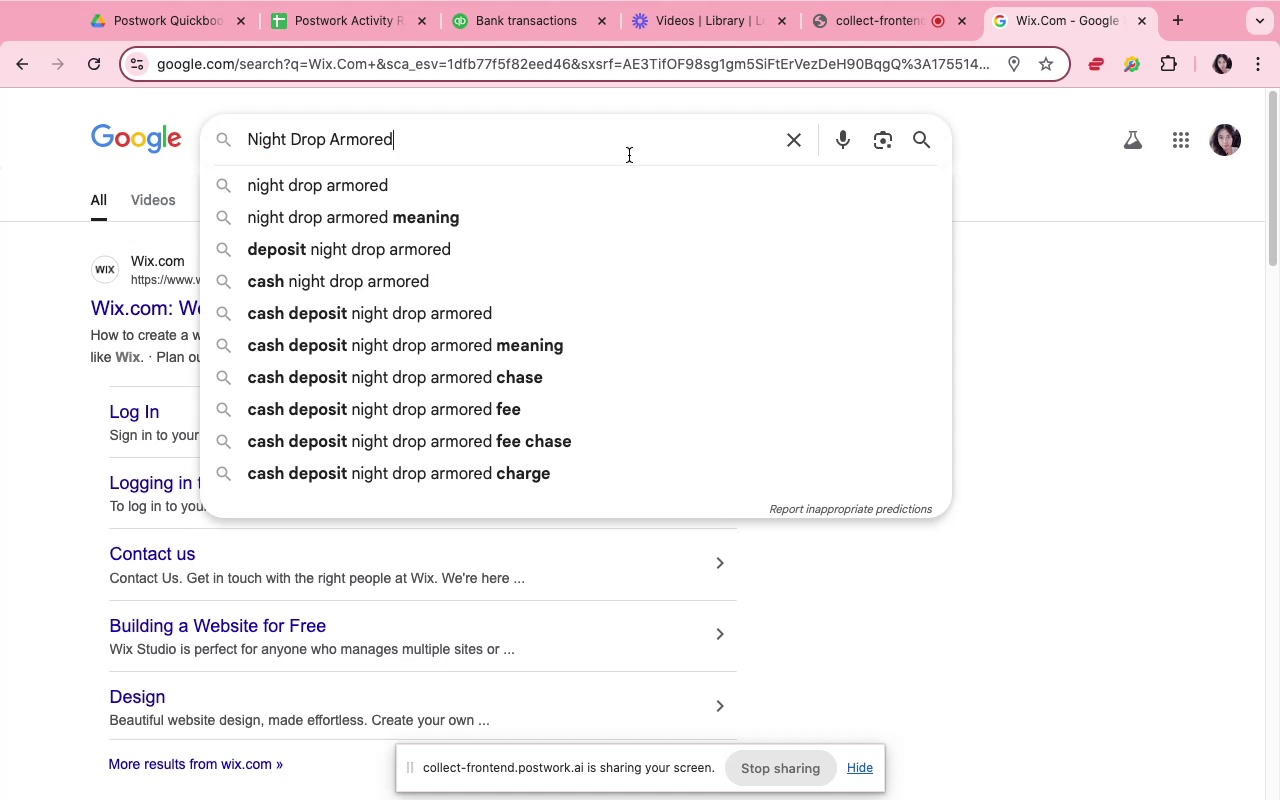 
key(Enter)
 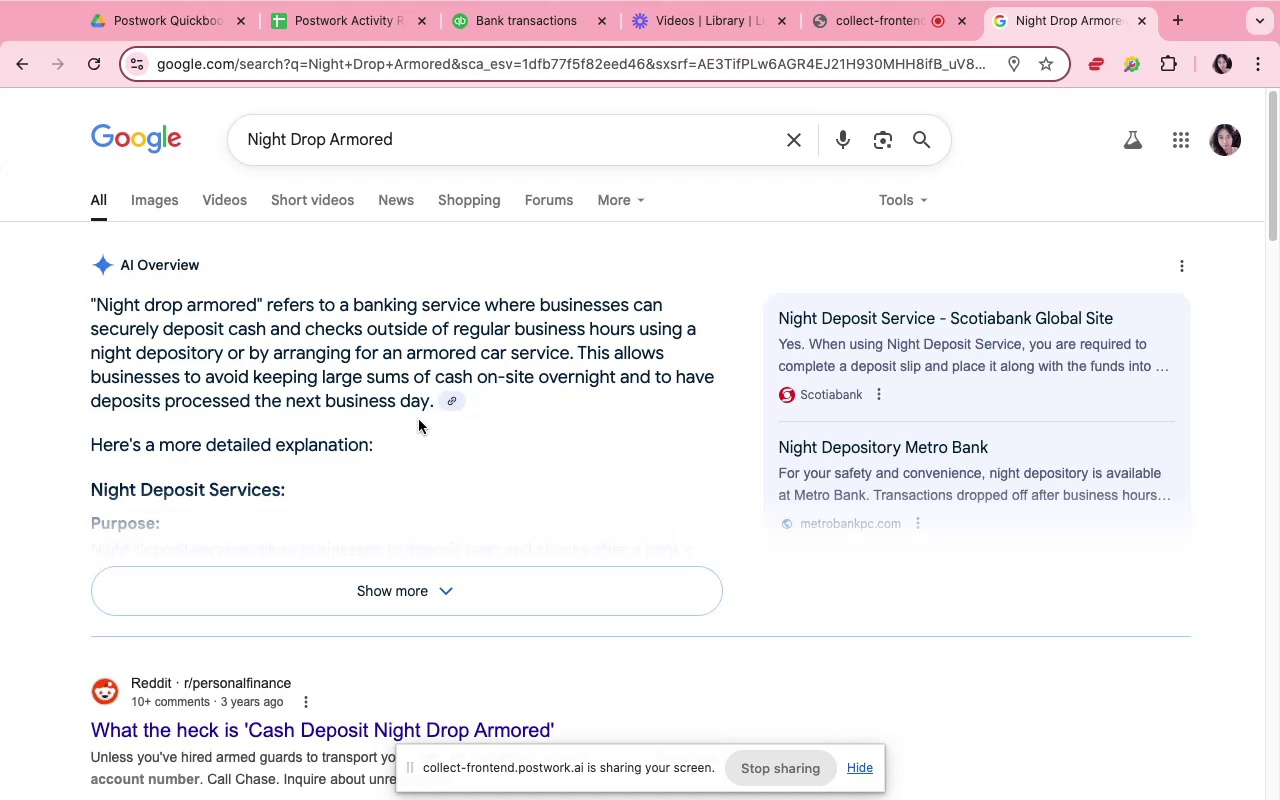 
wait(7.13)
 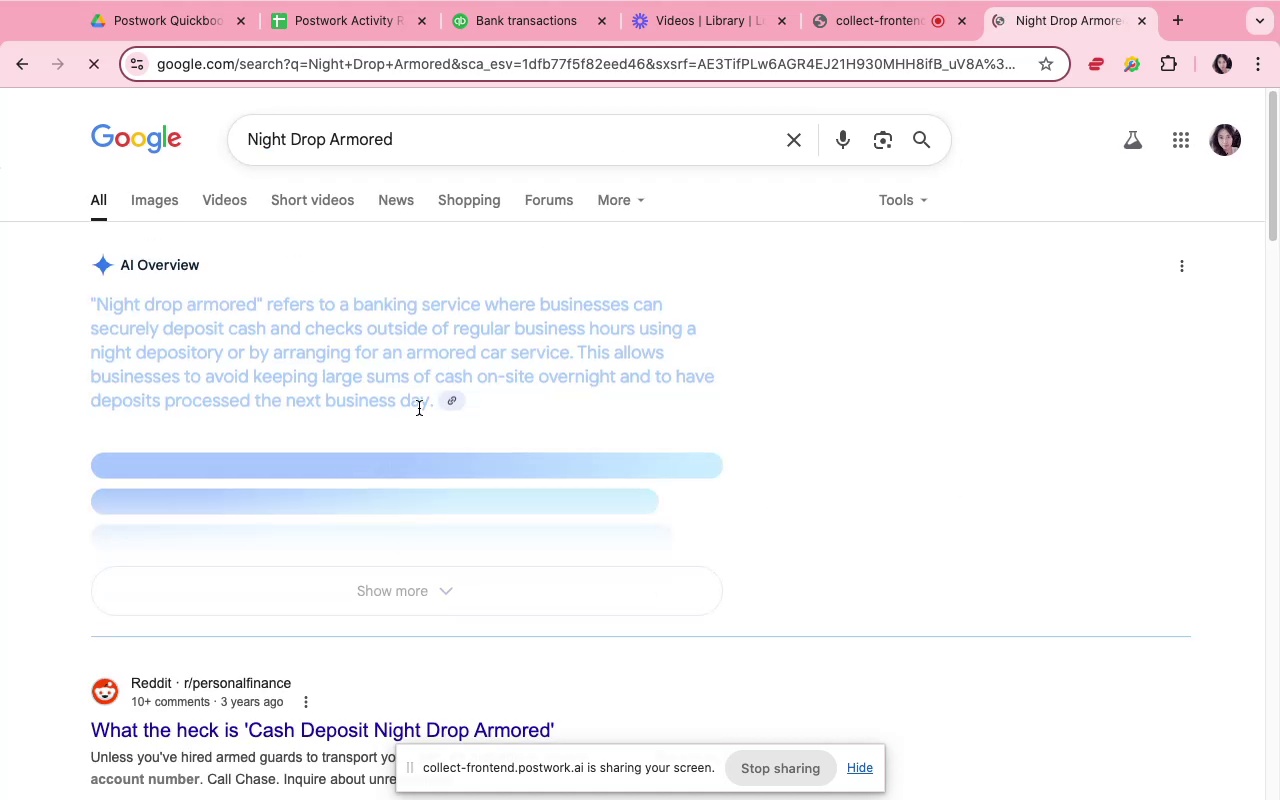 
scroll: coordinate [419, 422], scroll_direction: down, amount: 8.0
 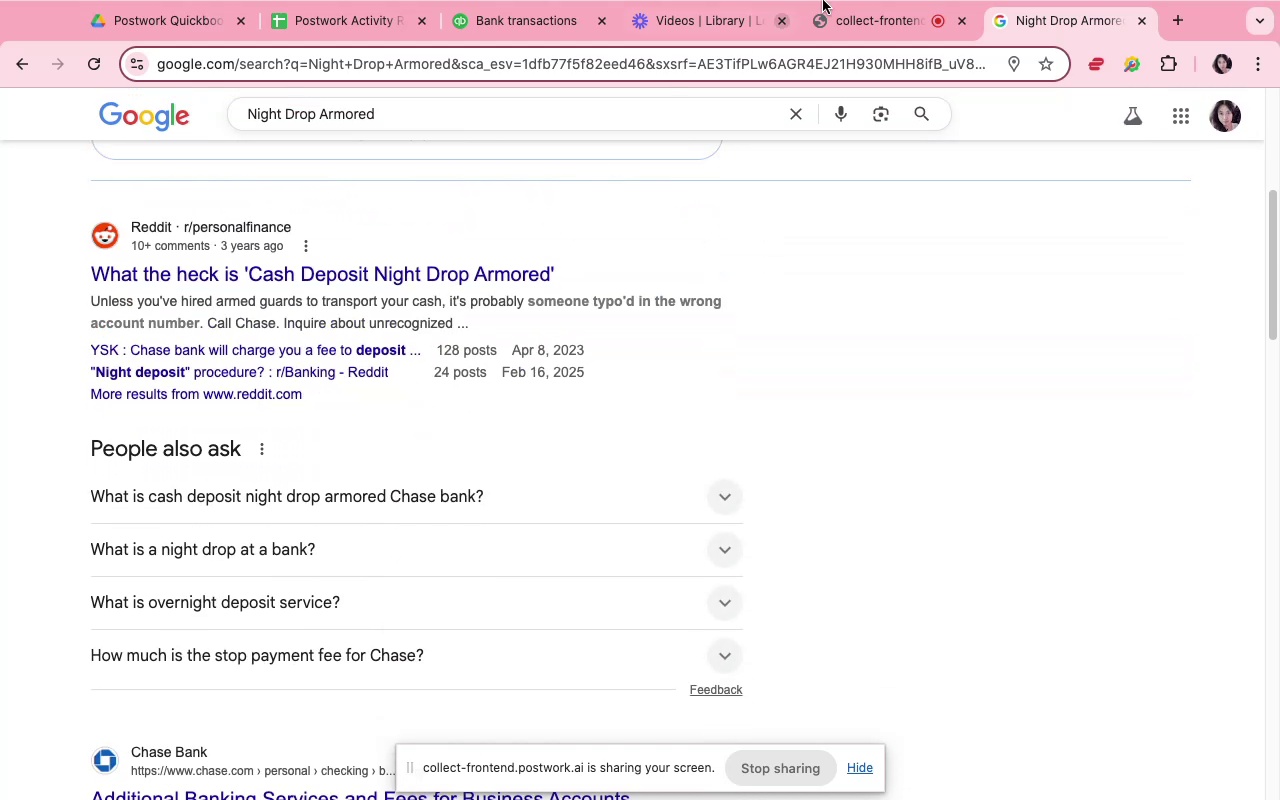 
wait(7.6)
 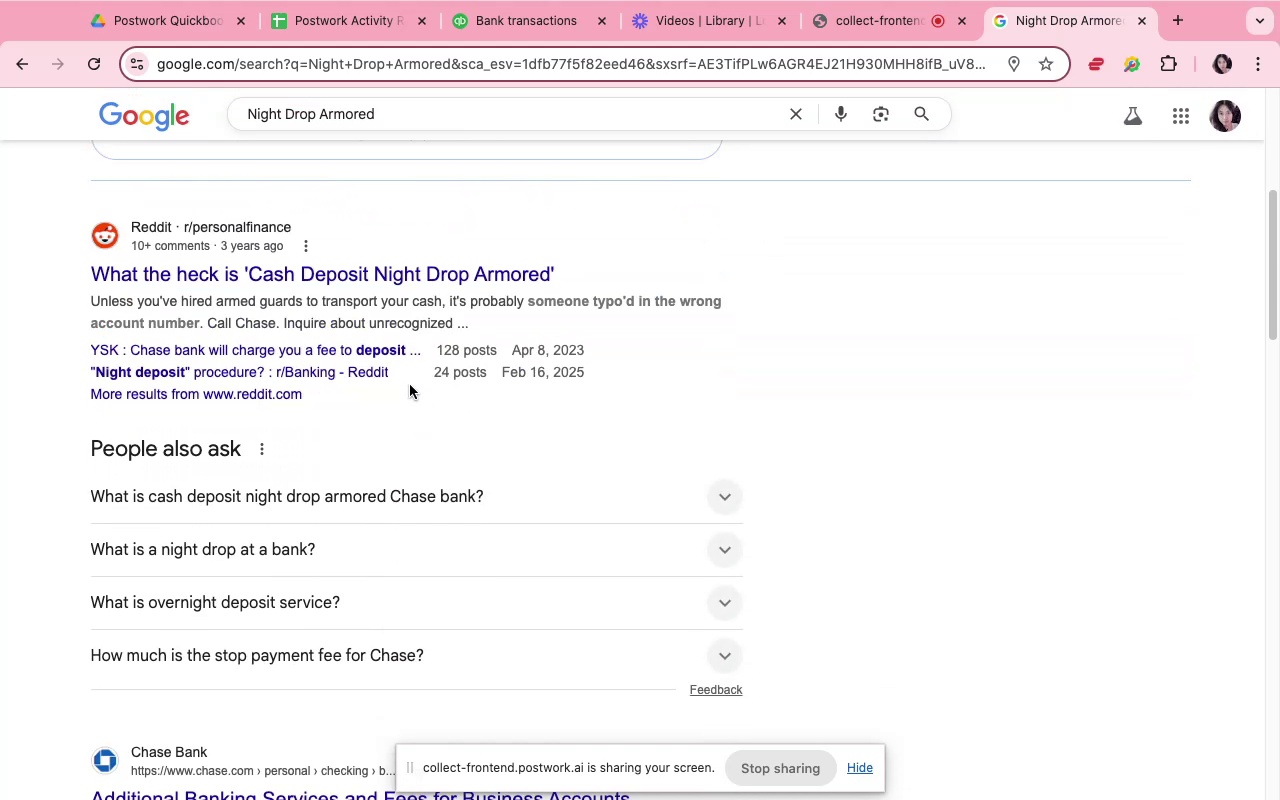 
left_click([514, 6])
 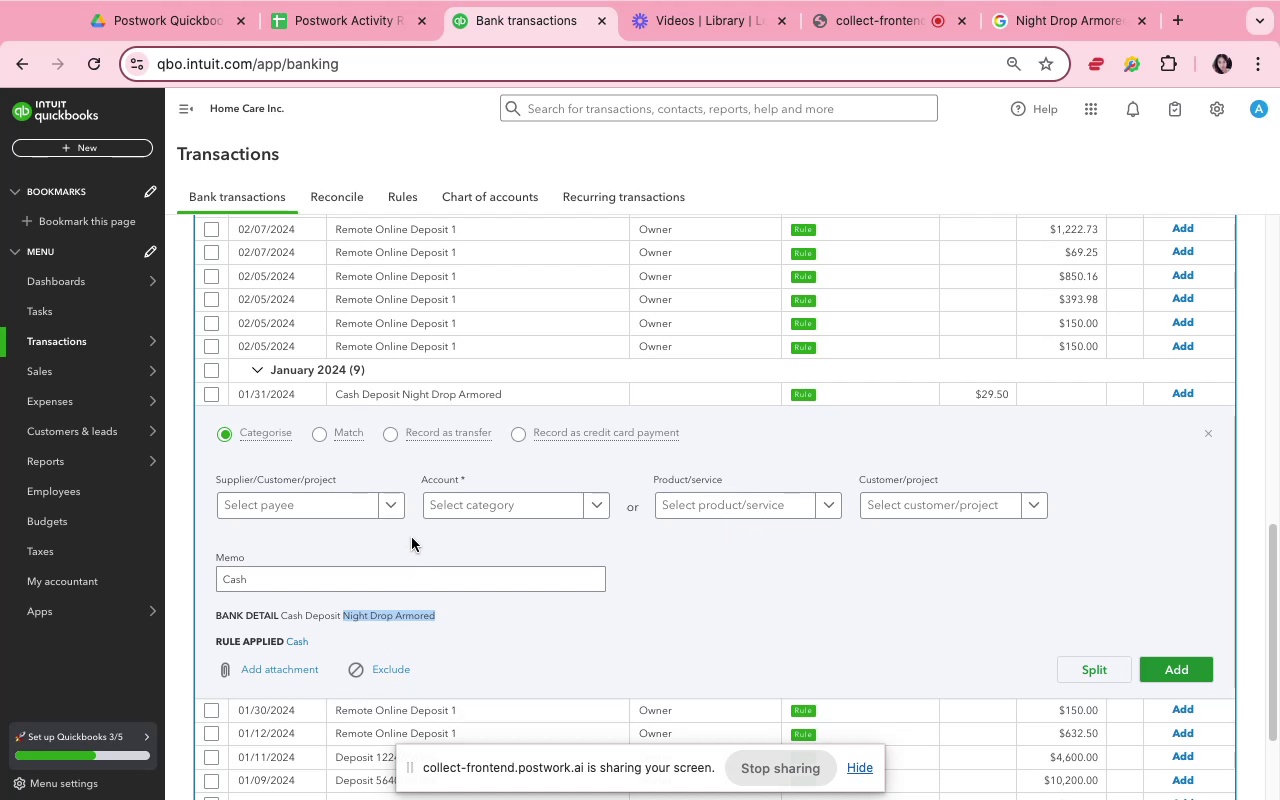 
wait(5.99)
 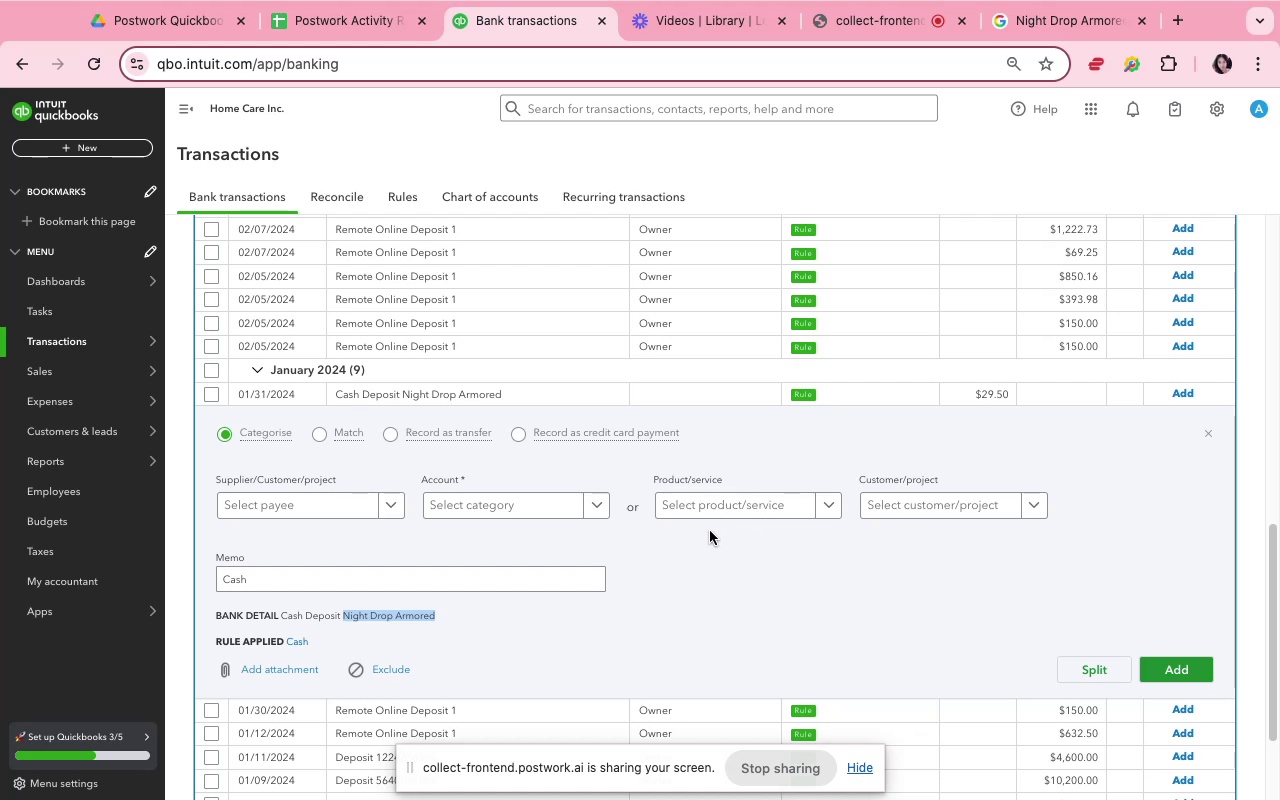 
key(Meta+CommandLeft)
 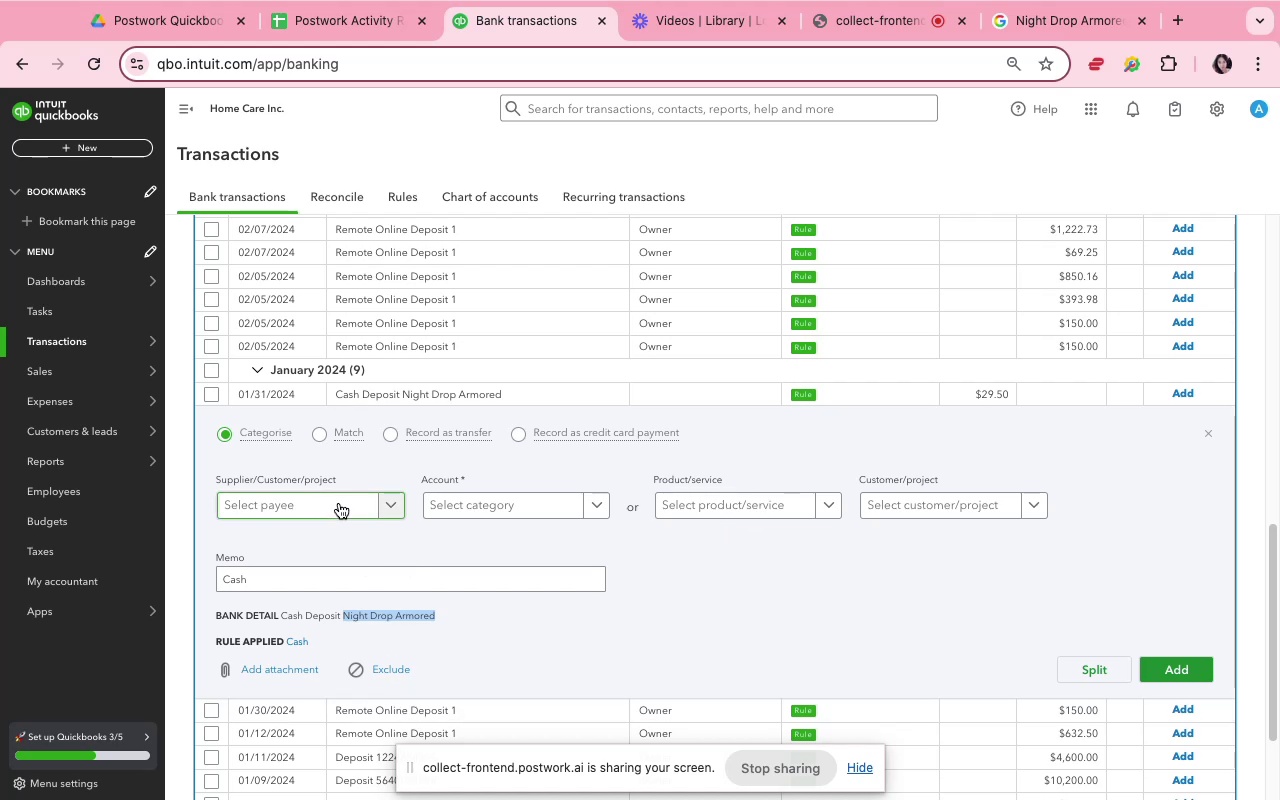 
key(Meta+C)
 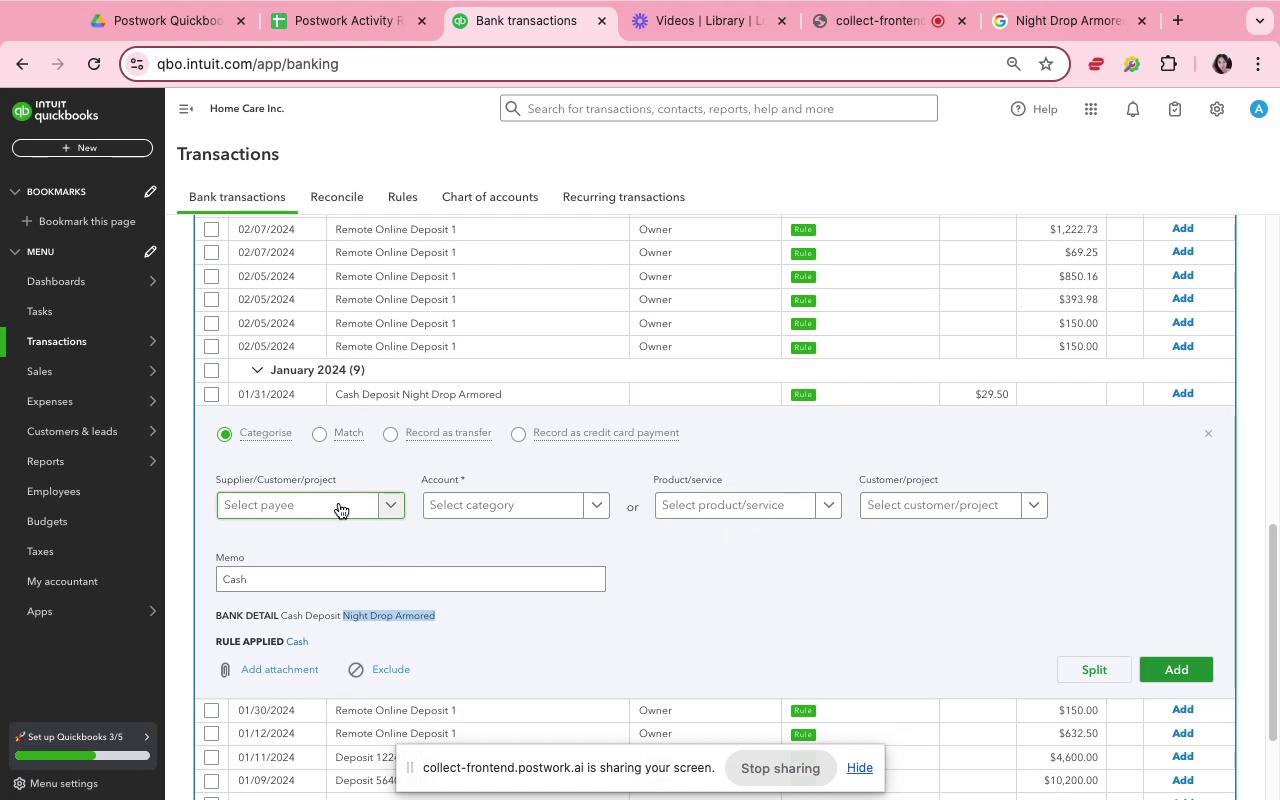 
left_click([339, 503])
 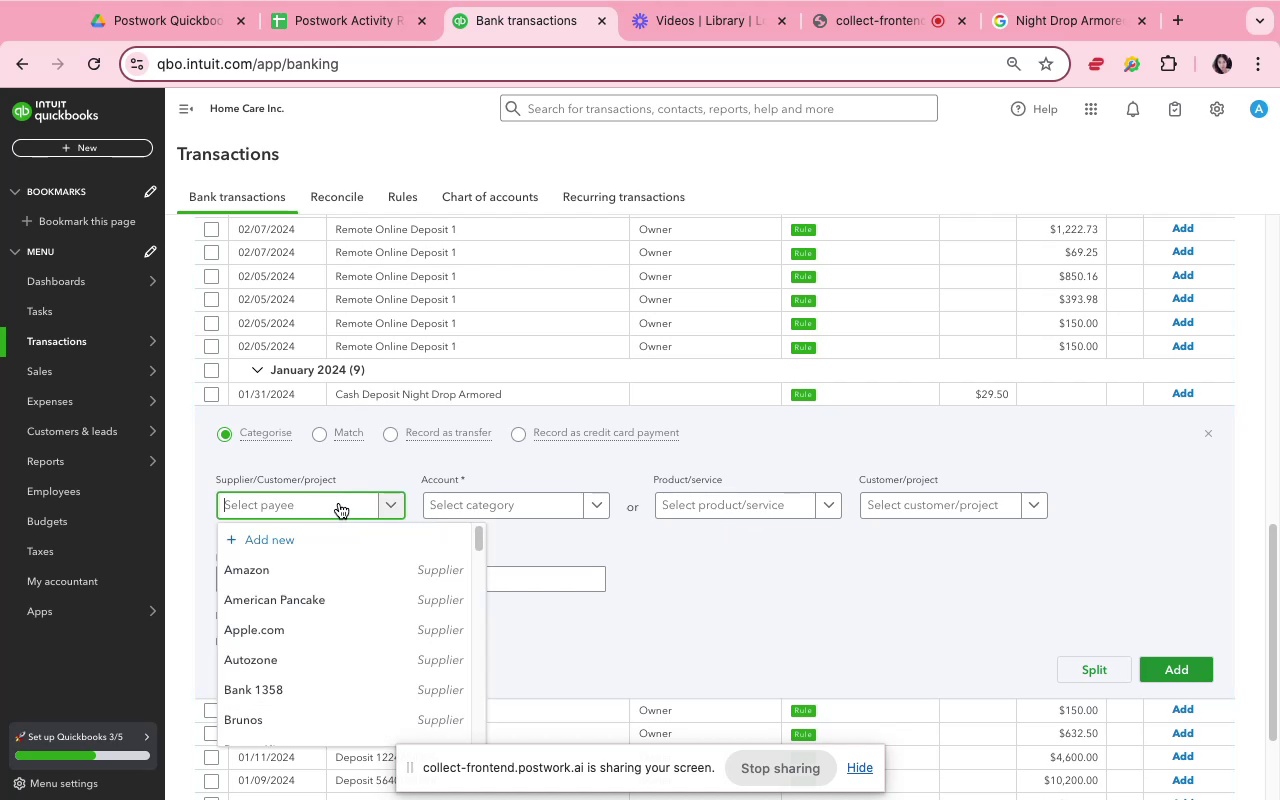 
key(Meta+V)
 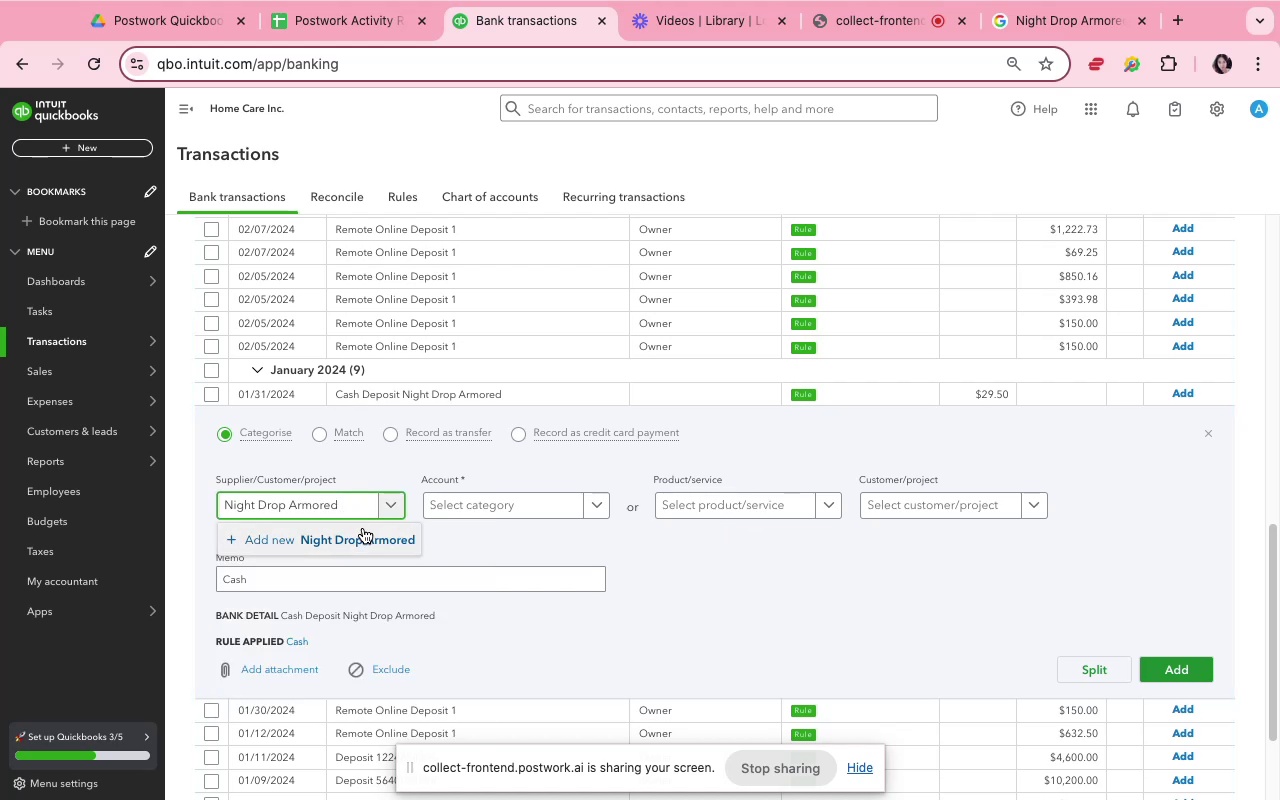 
left_click([366, 536])
 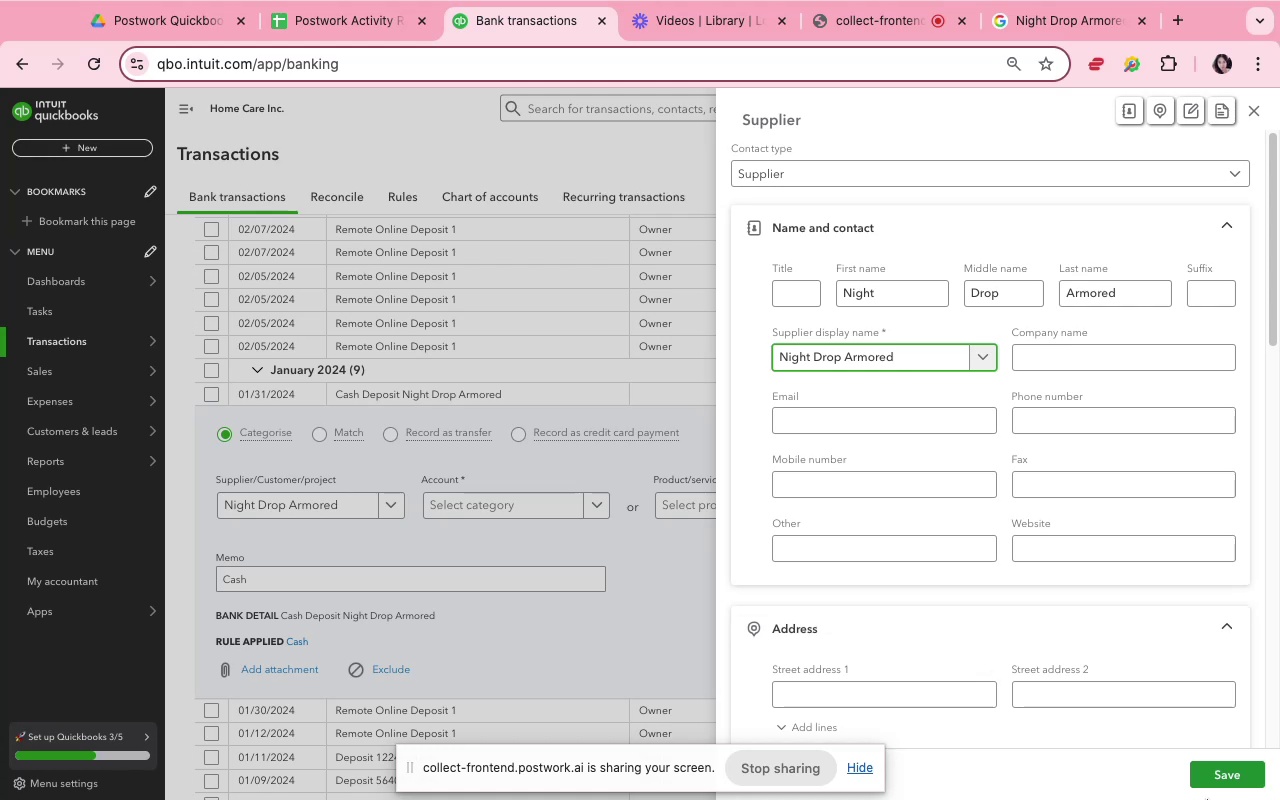 
left_click([1217, 779])
 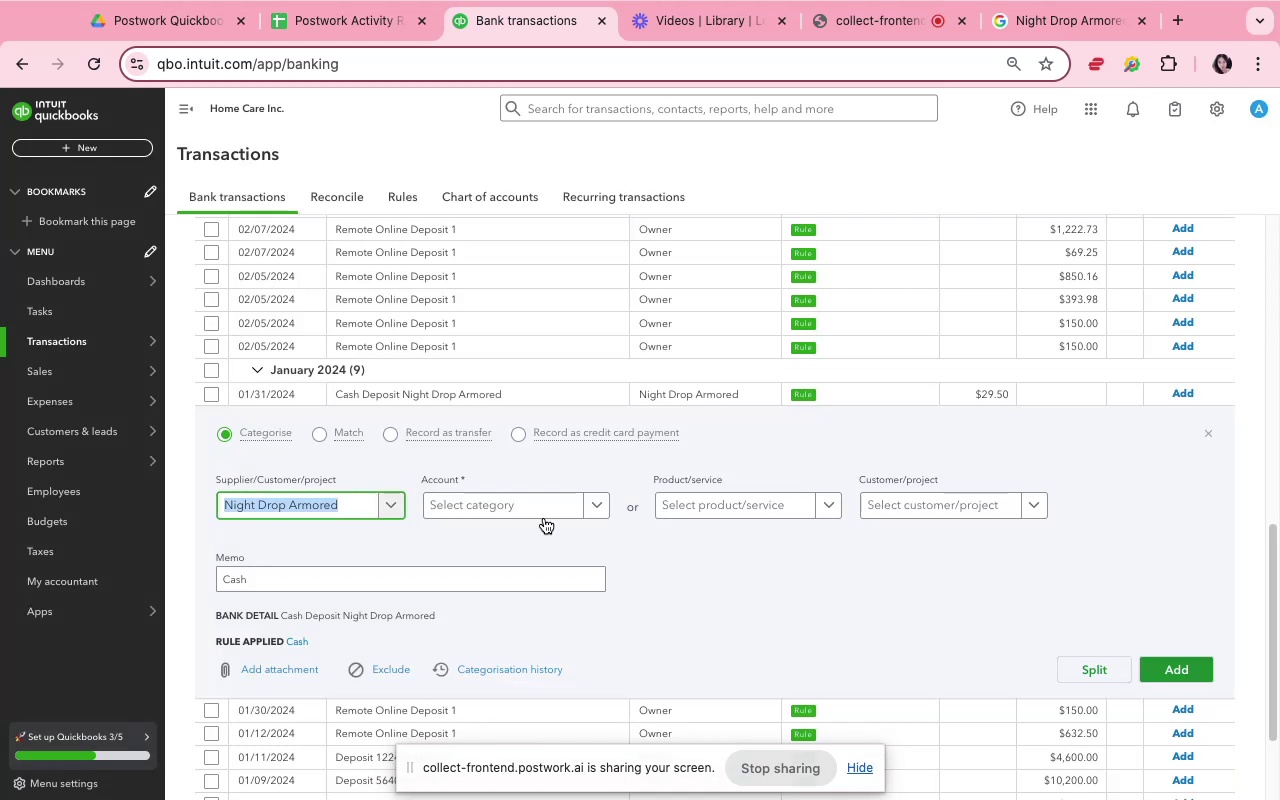 
left_click([544, 513])
 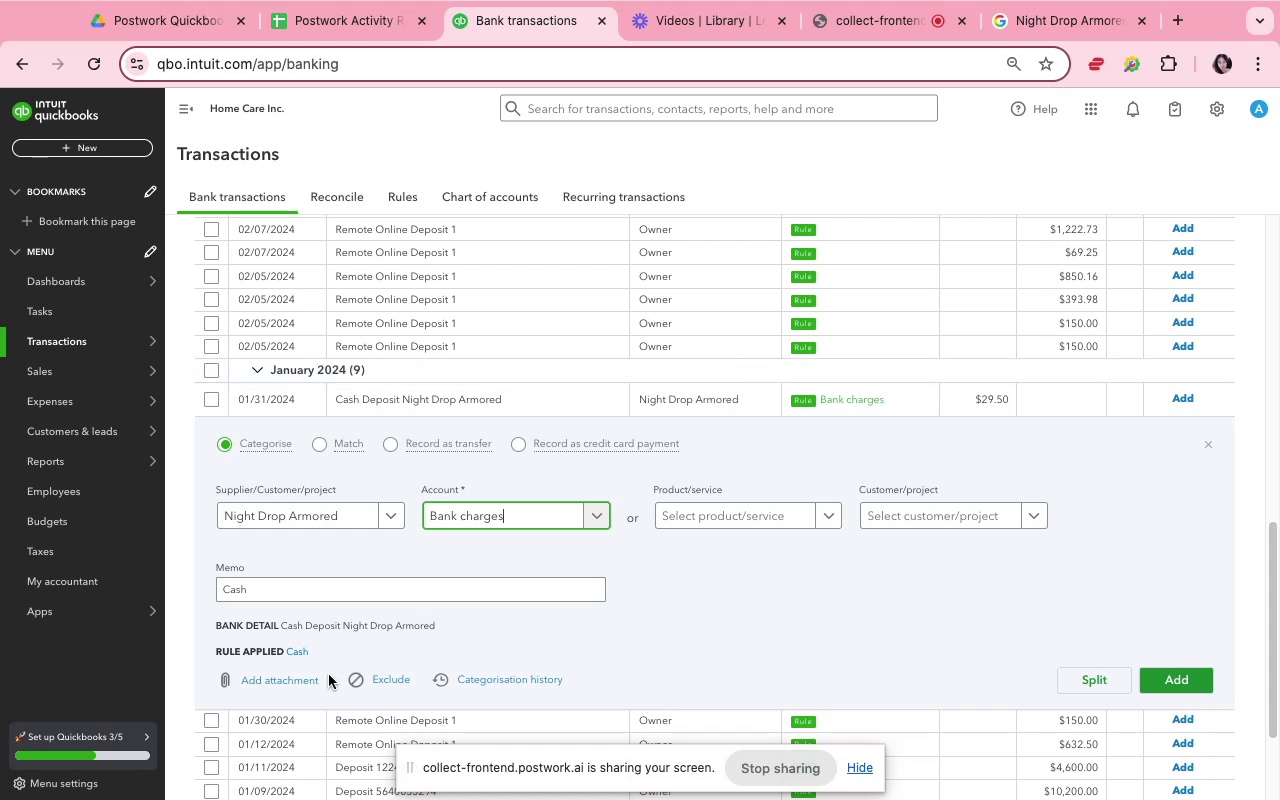 
wait(12.65)
 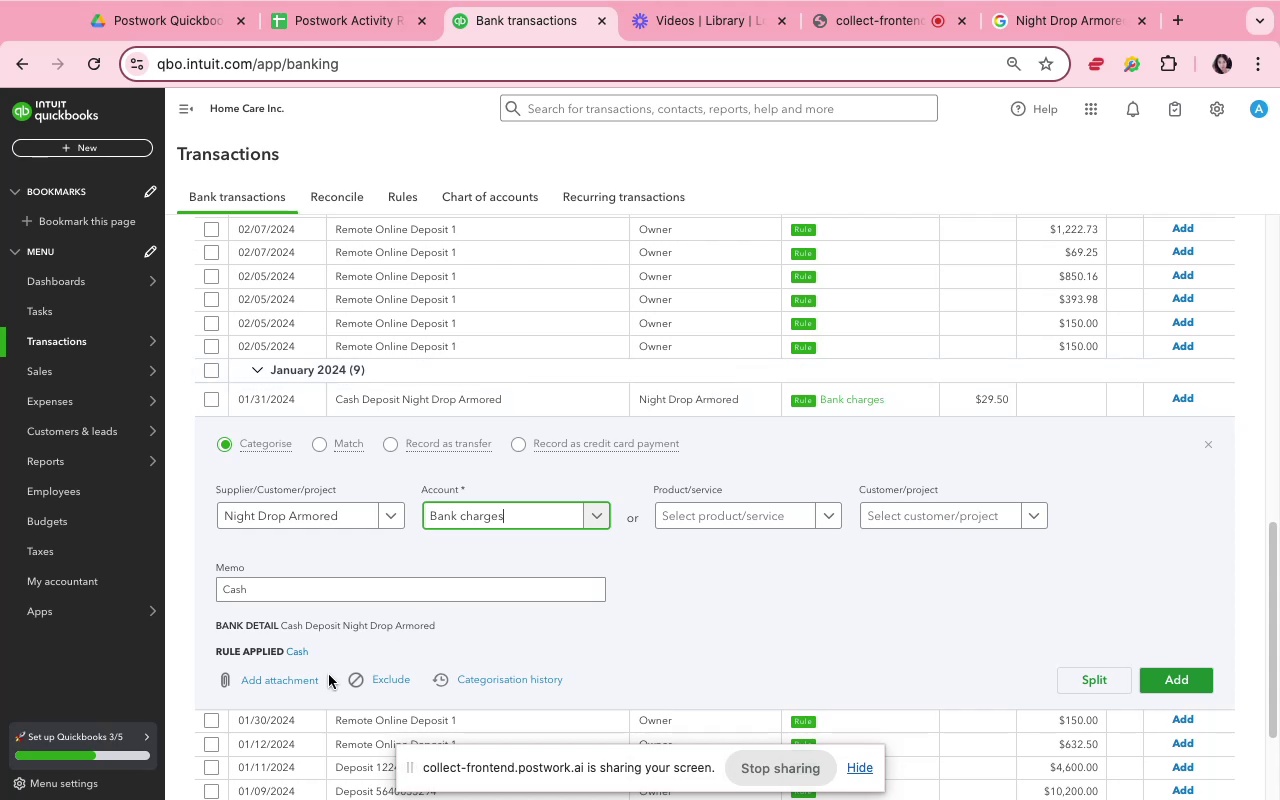 
left_click([298, 650])
 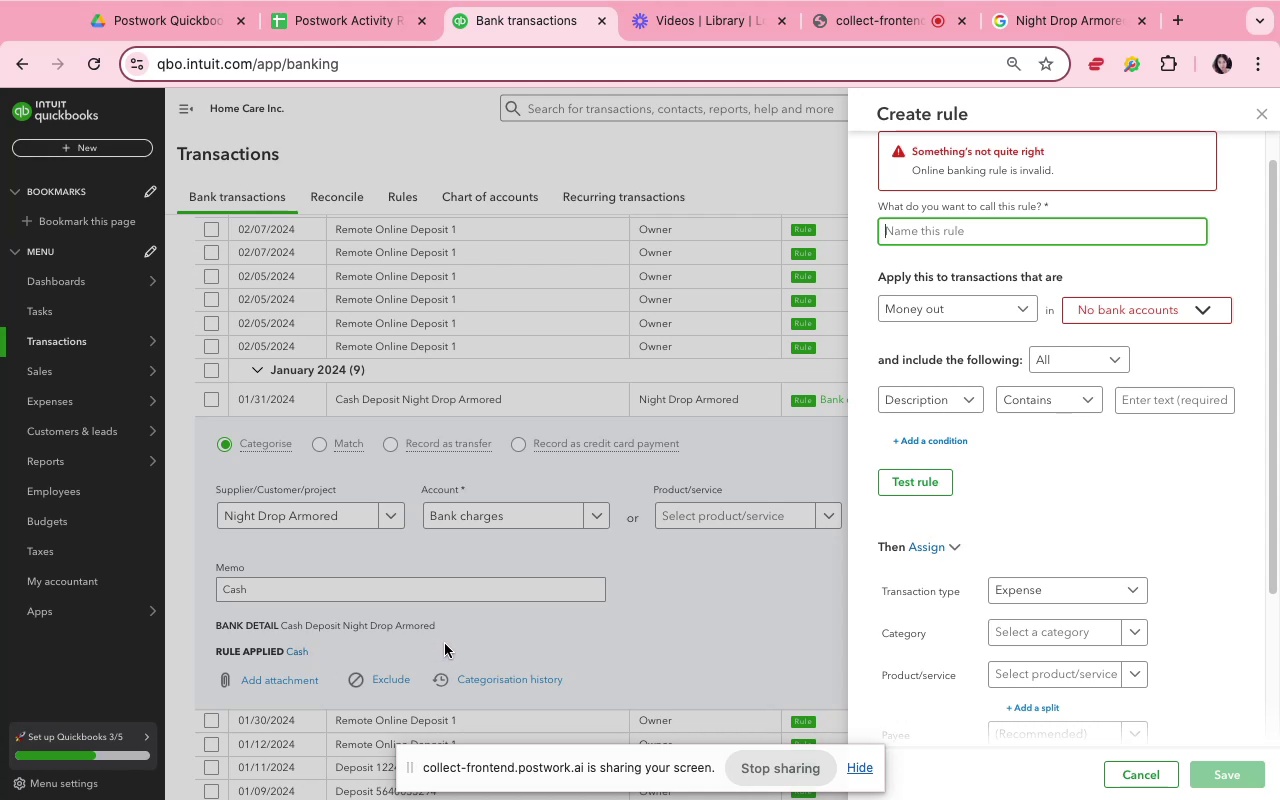 
wait(13.81)
 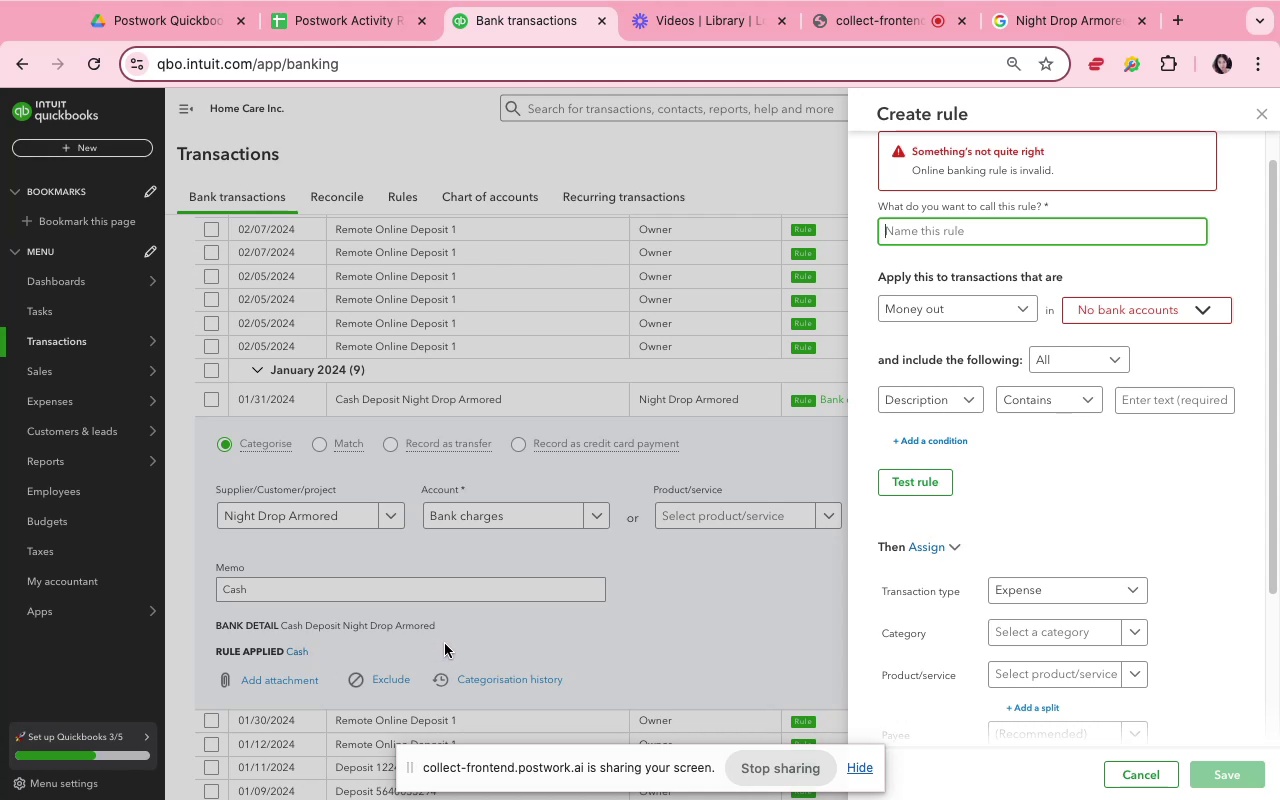 
left_click([1169, 785])
 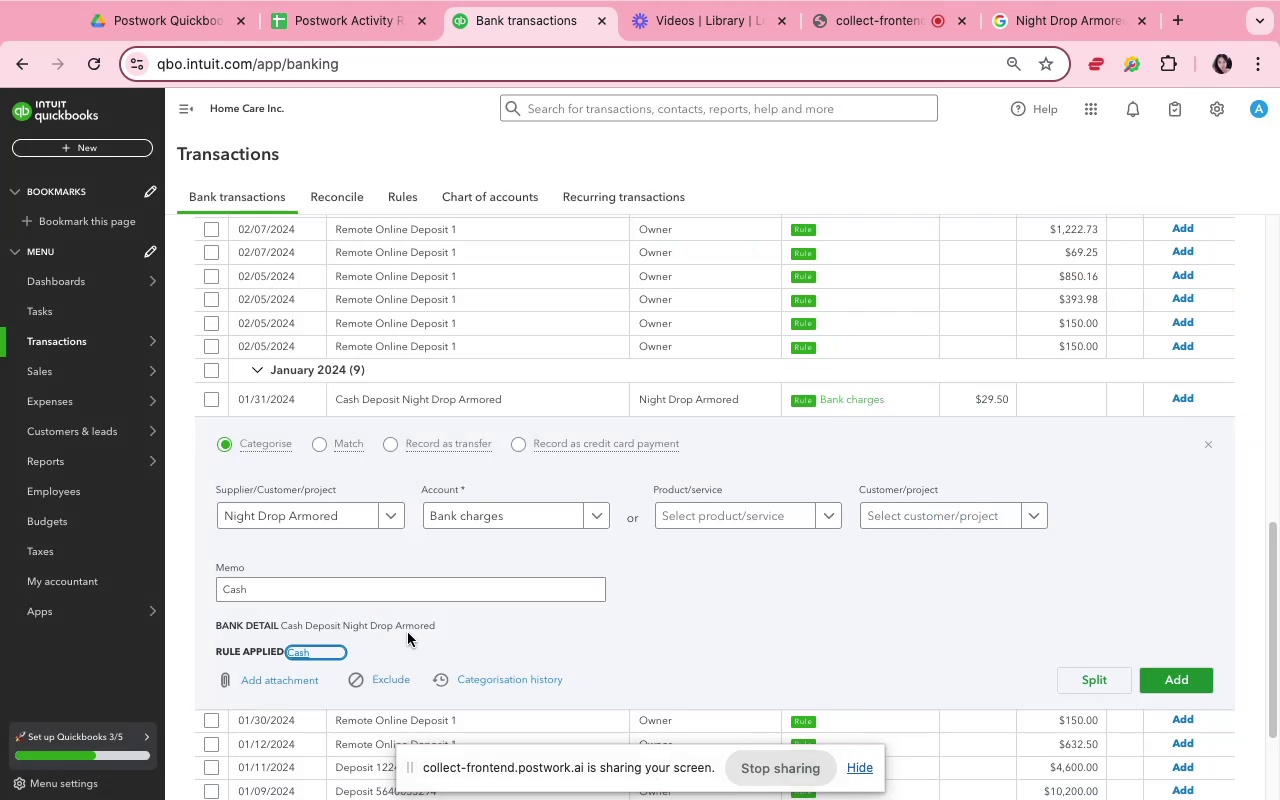 
left_click_drag(start_coordinate=[442, 623], to_coordinate=[279, 630])
 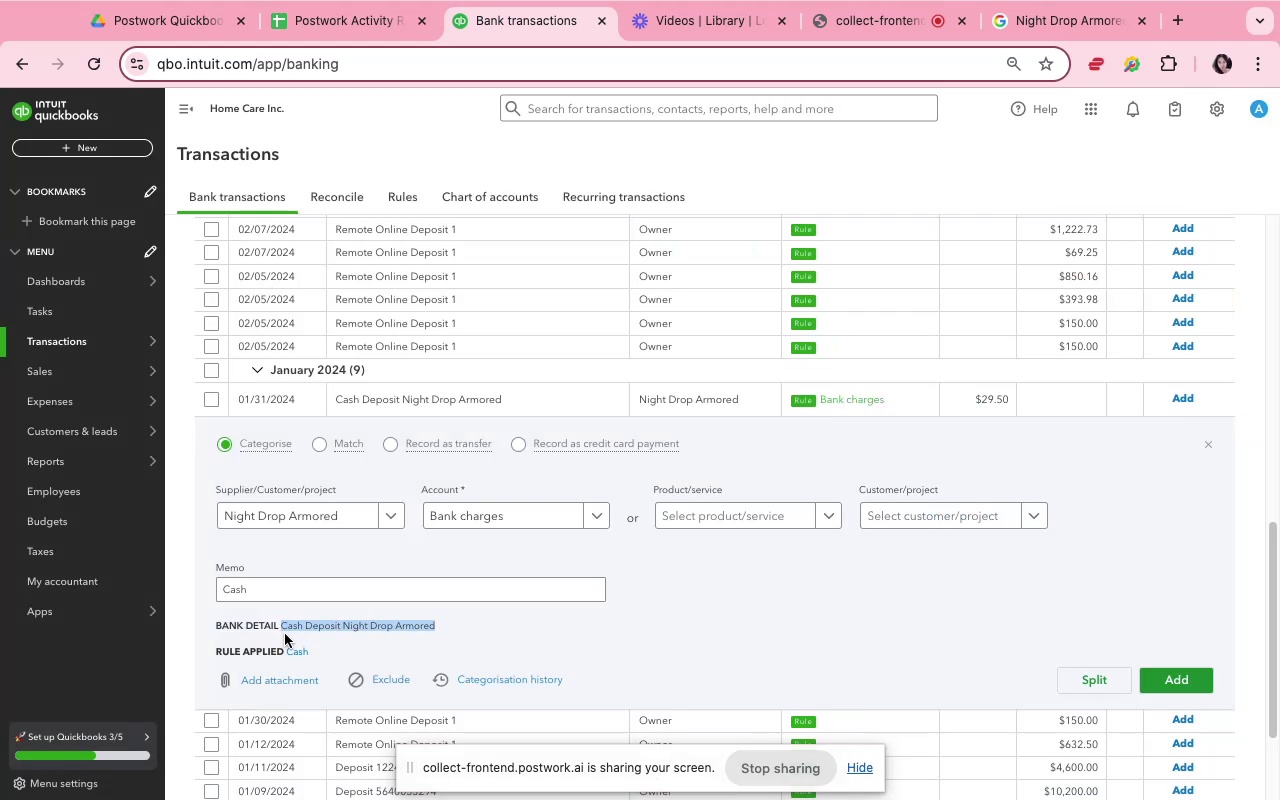 
key(Meta+C)
 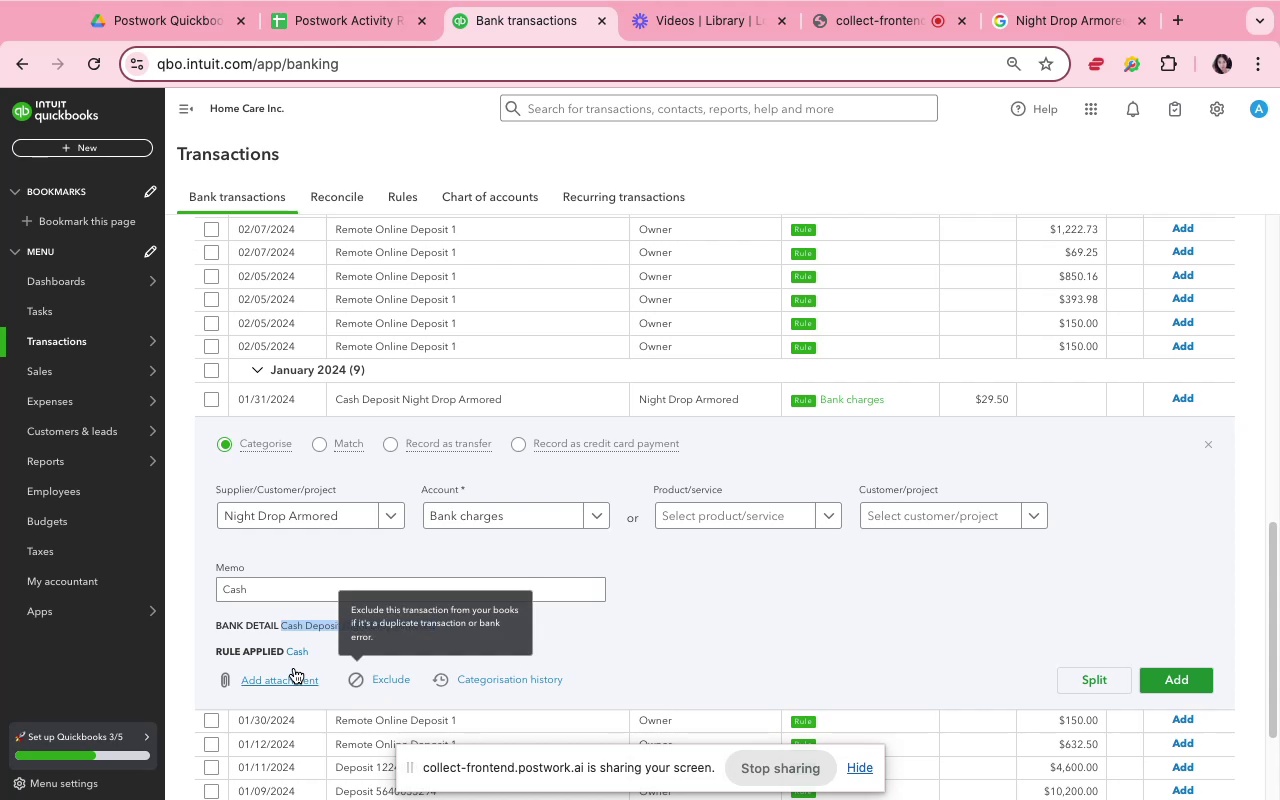 
left_click([293, 650])
 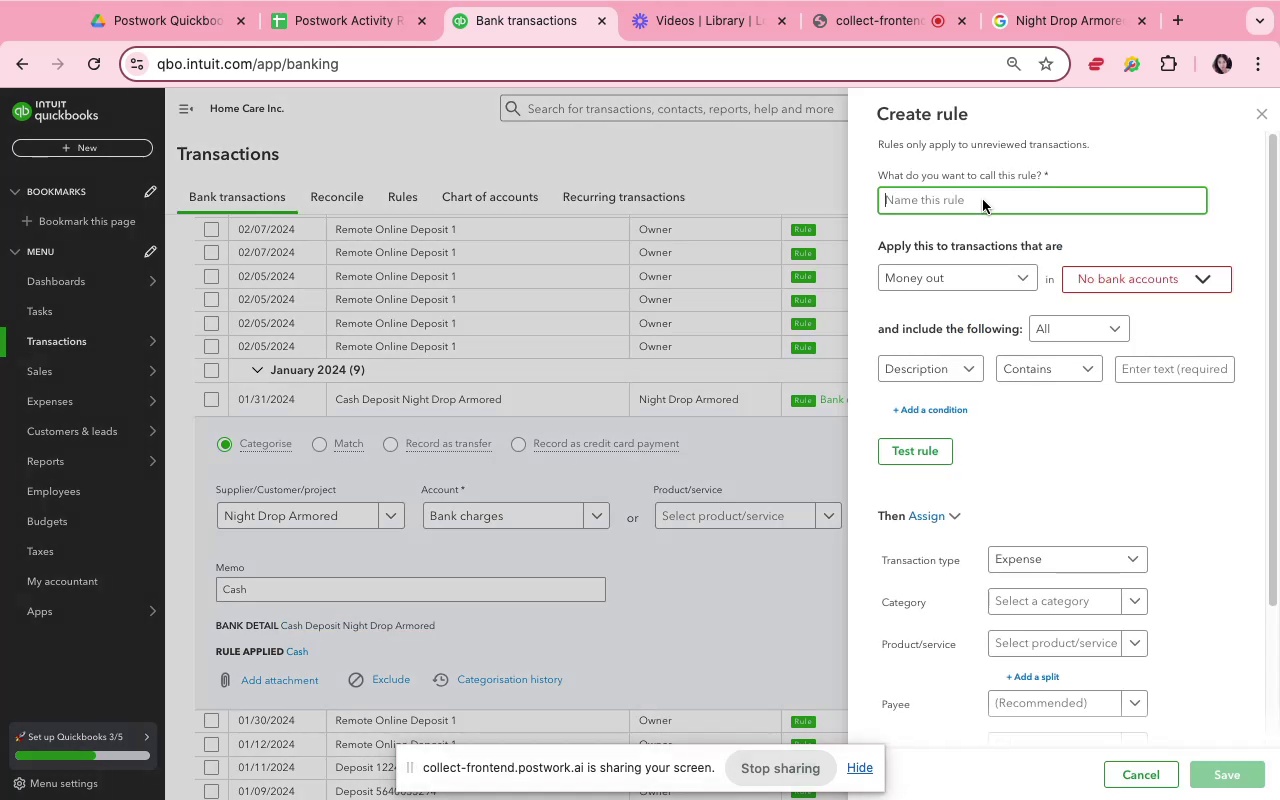 
left_click([983, 200])
 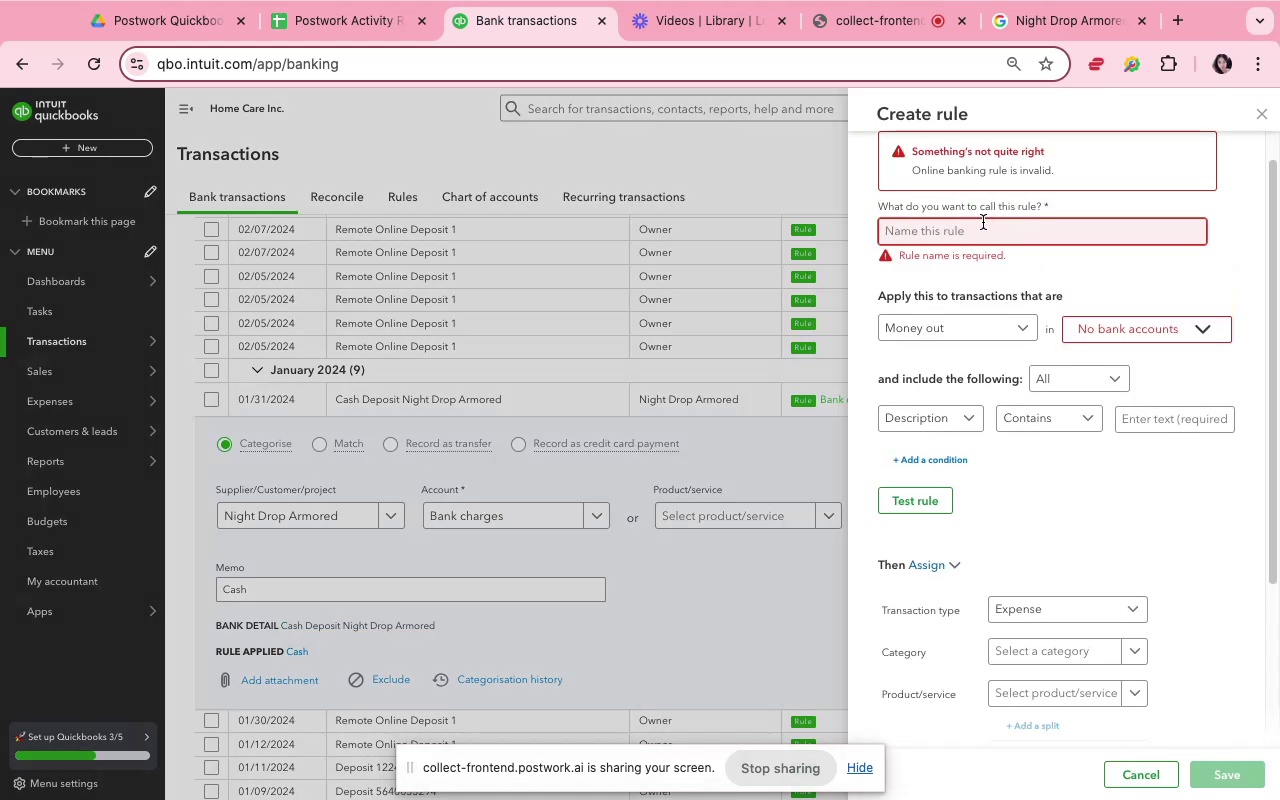 
hold_key(key=C, duration=0.3)
 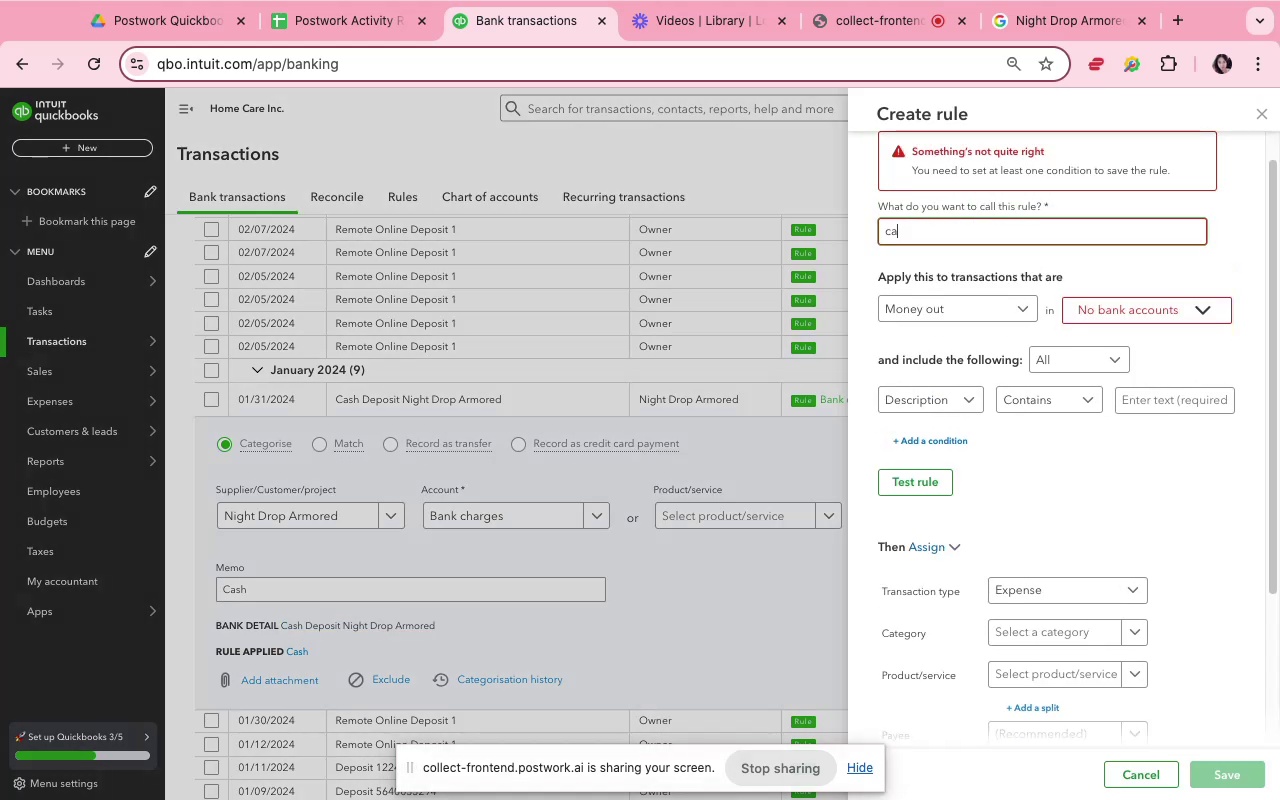 
hold_key(key=A, duration=0.32)
 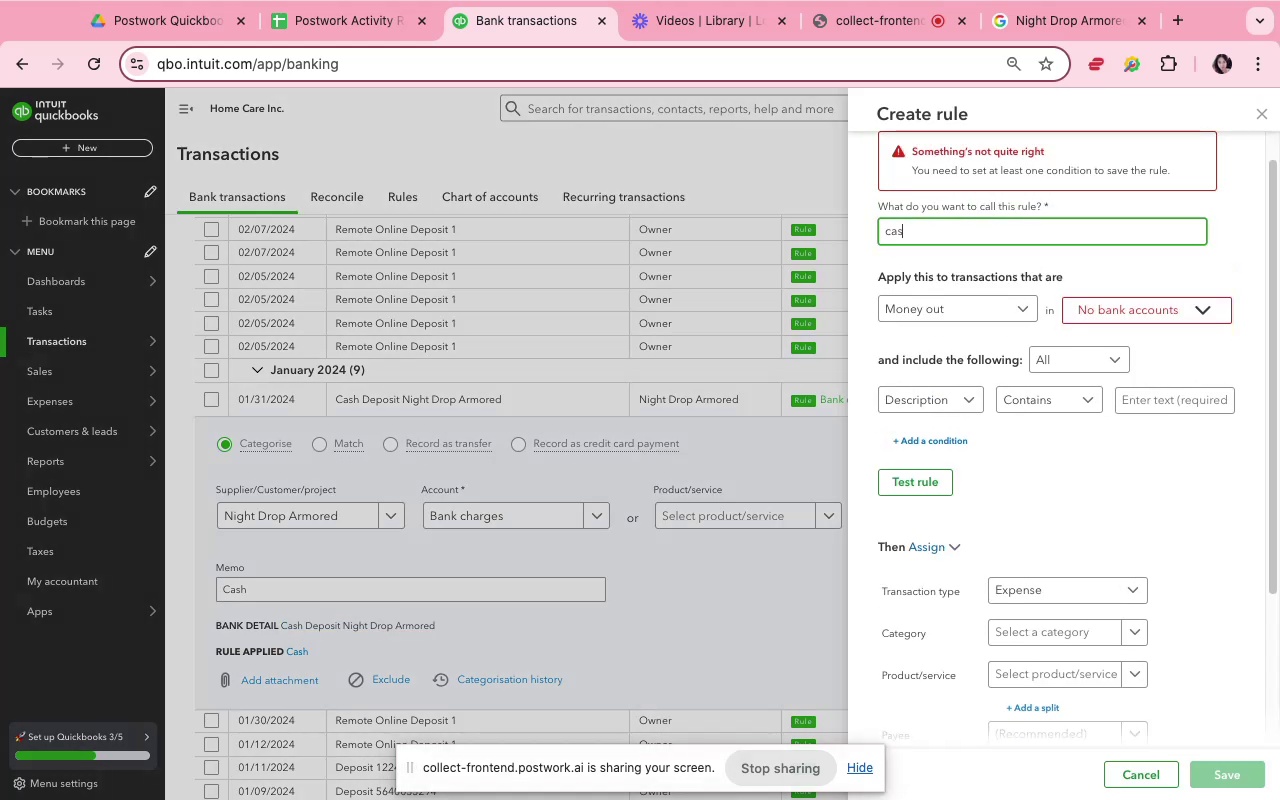 
type(sh)
 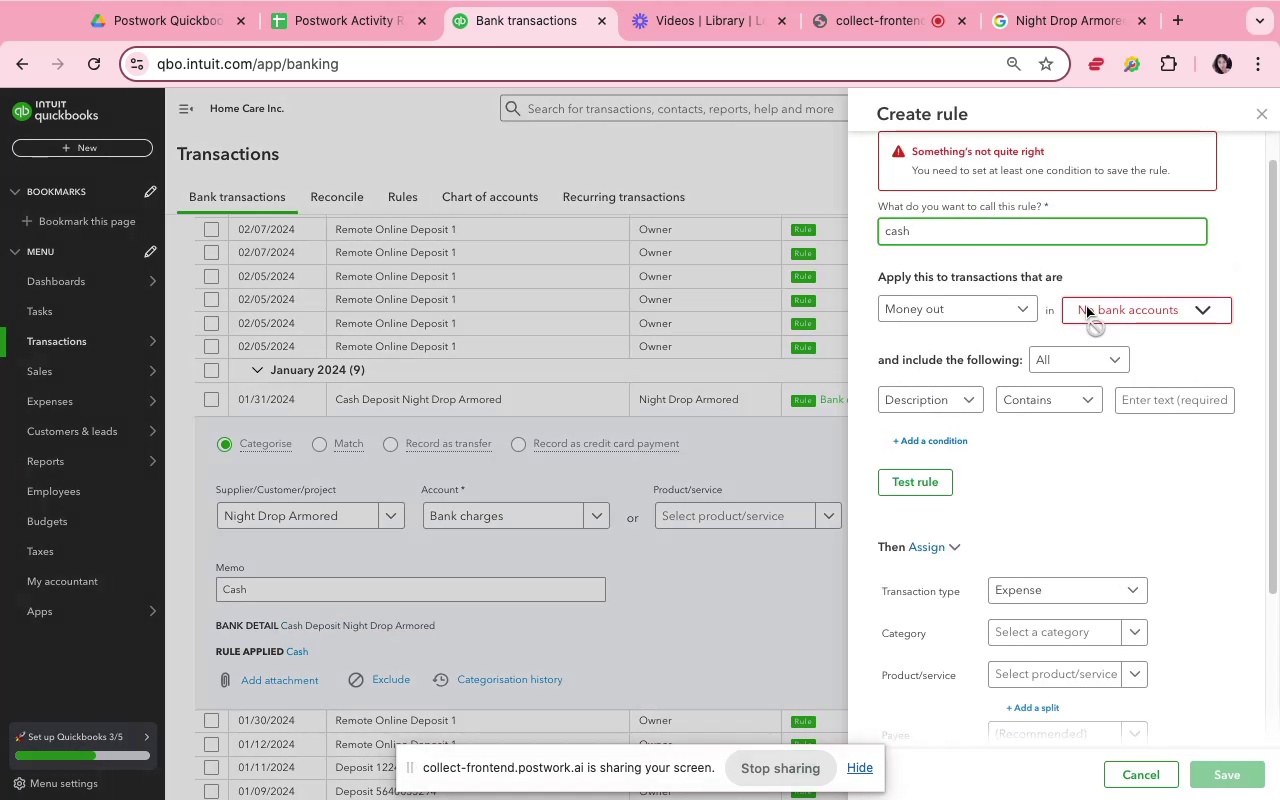 
left_click([1161, 333])
 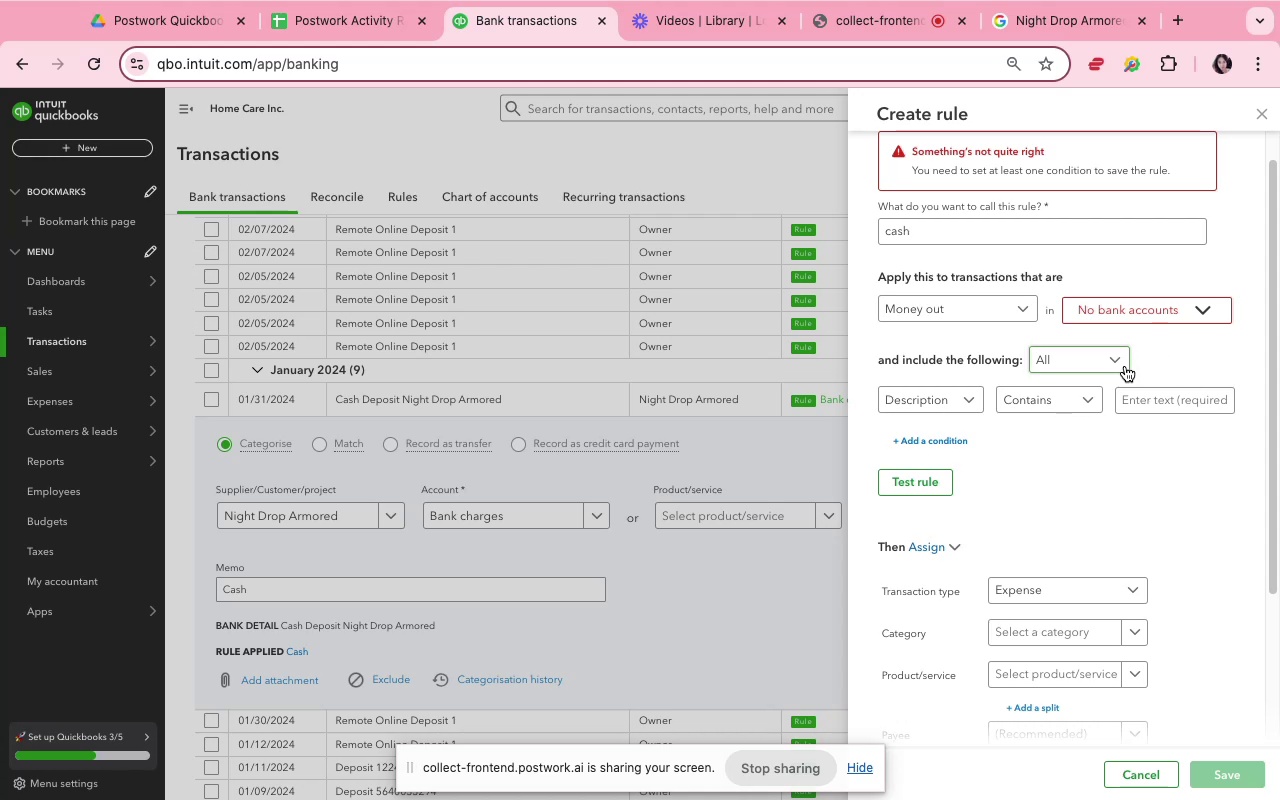 
wait(10.97)
 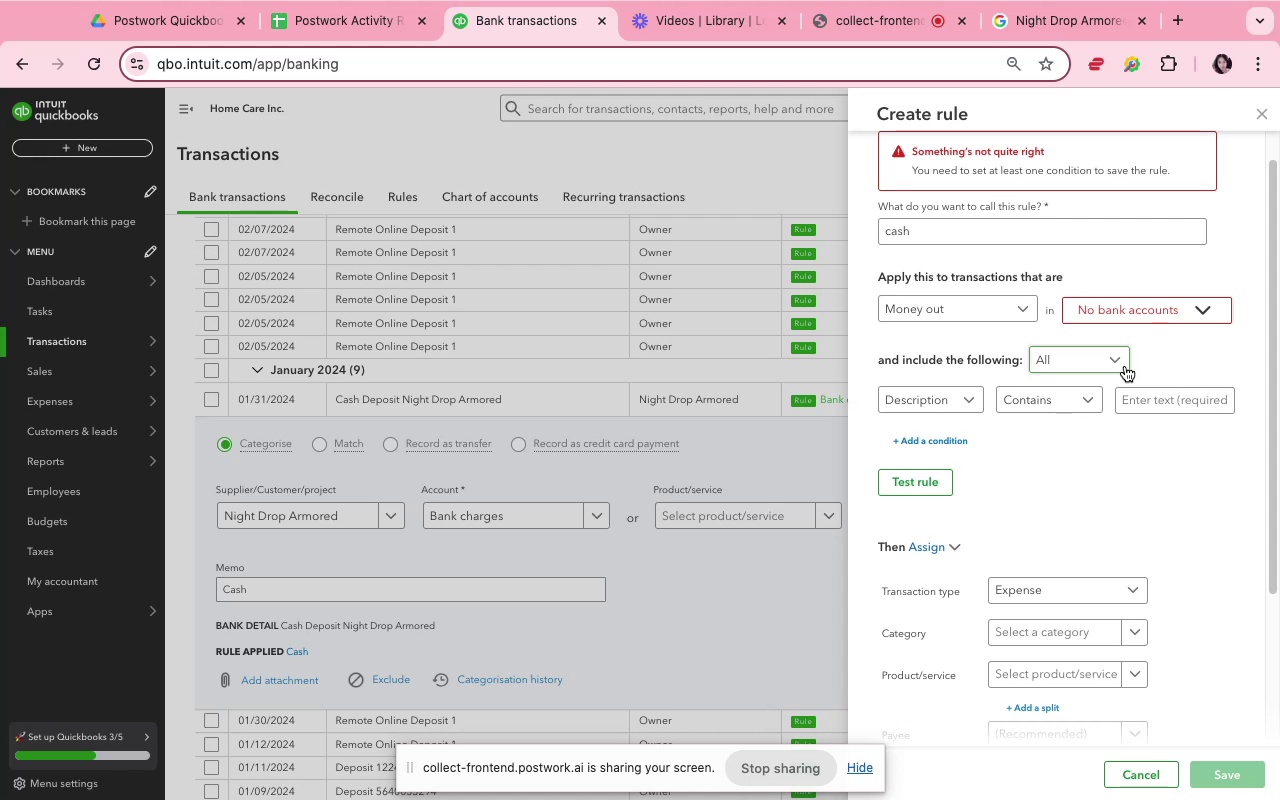 
left_click([1156, 319])
 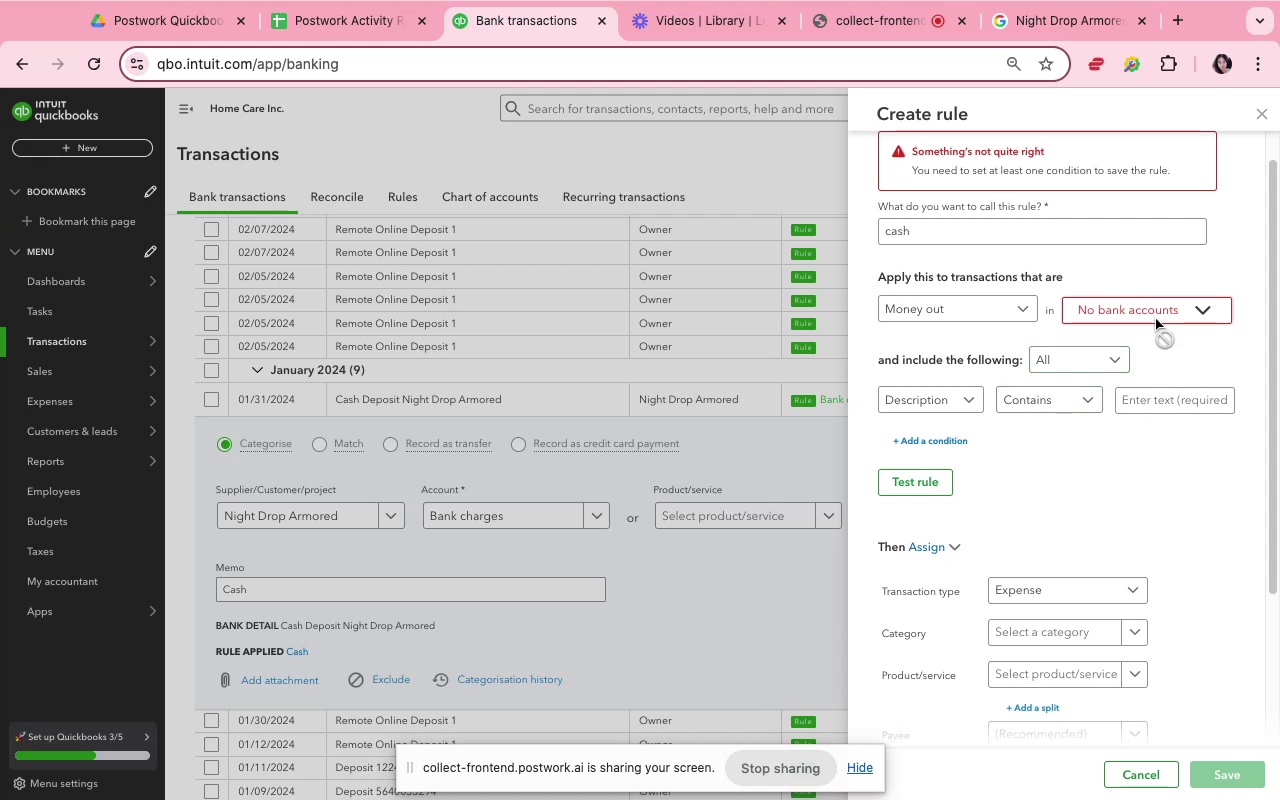 
left_click([1155, 315])
 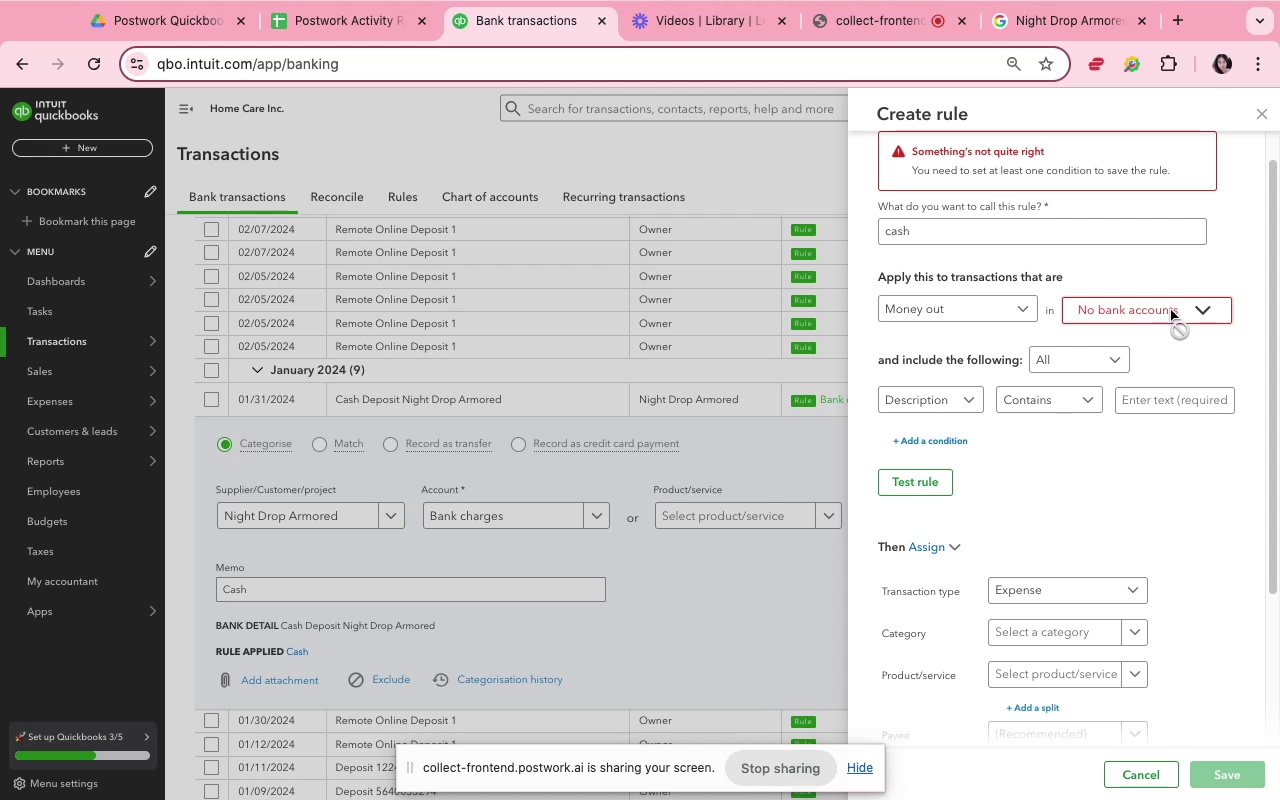 
left_click([1172, 311])
 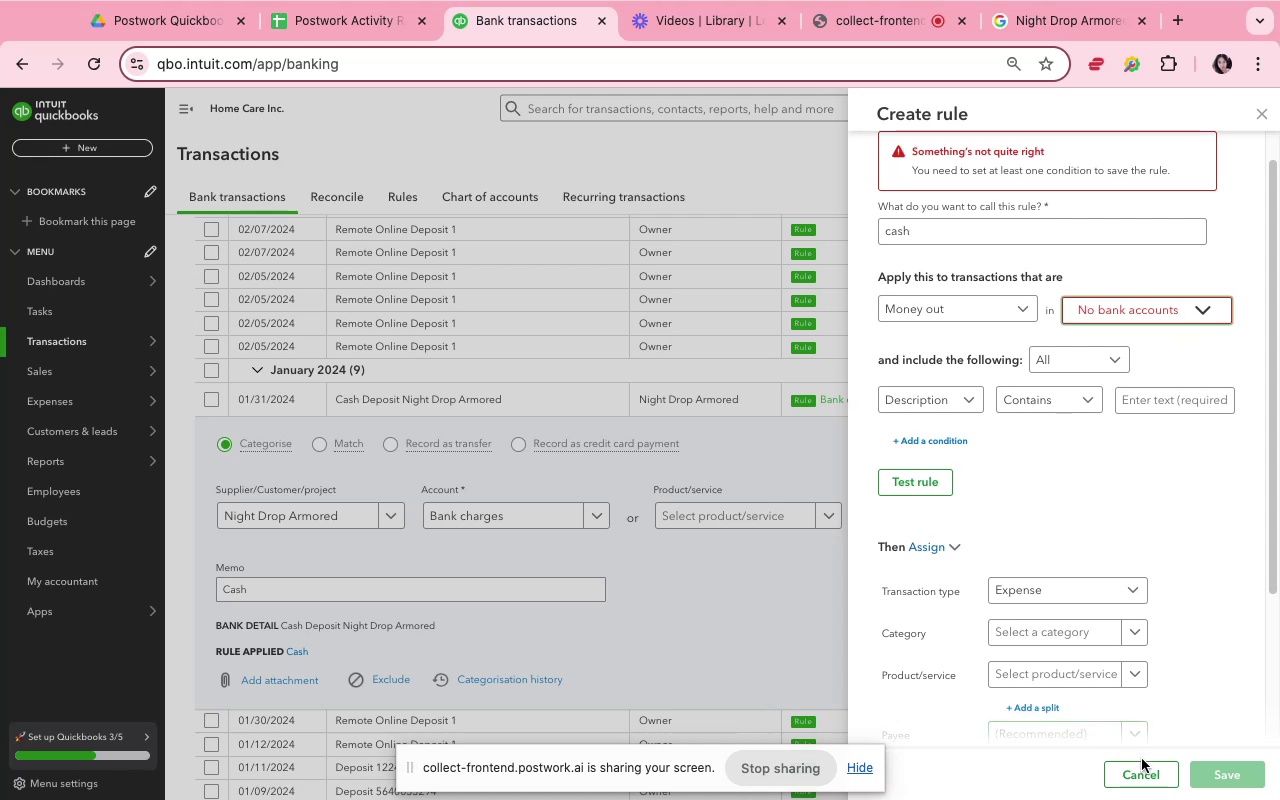 
left_click([1145, 771])
 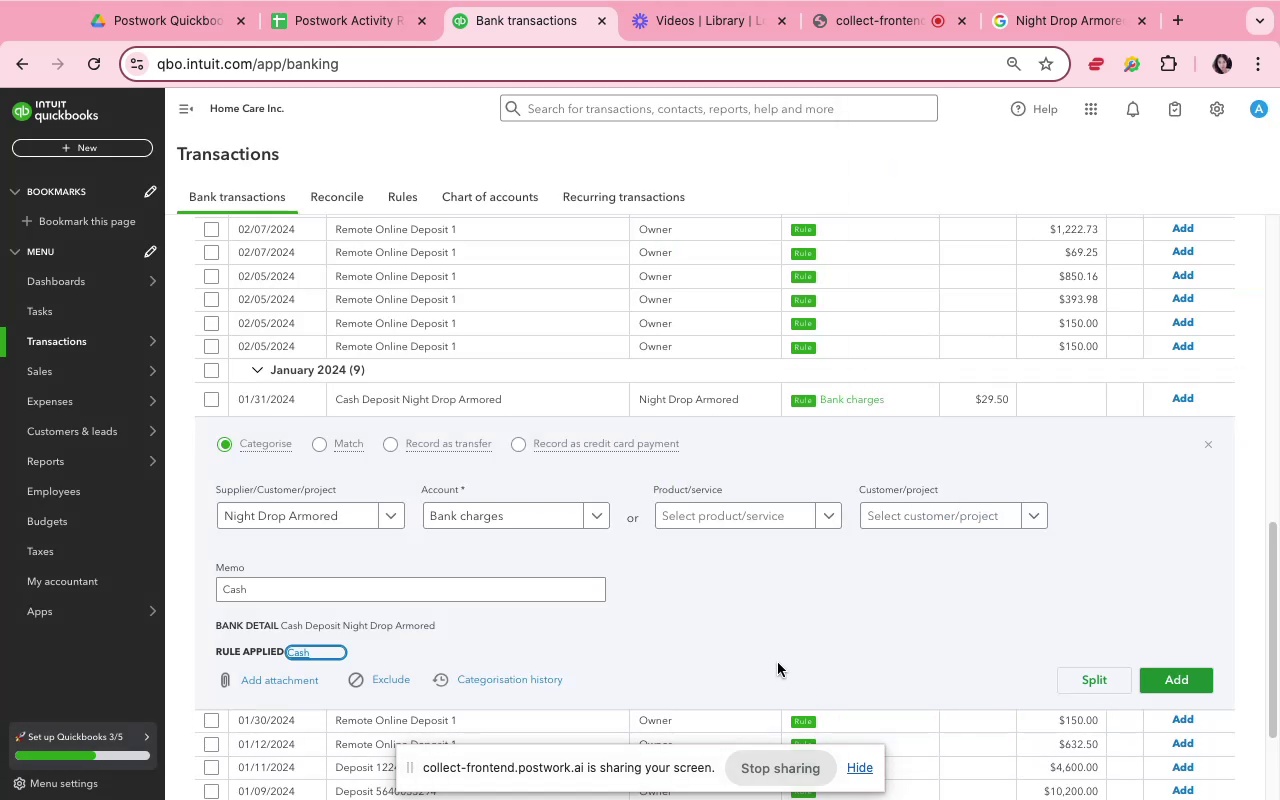 
left_click([745, 591])
 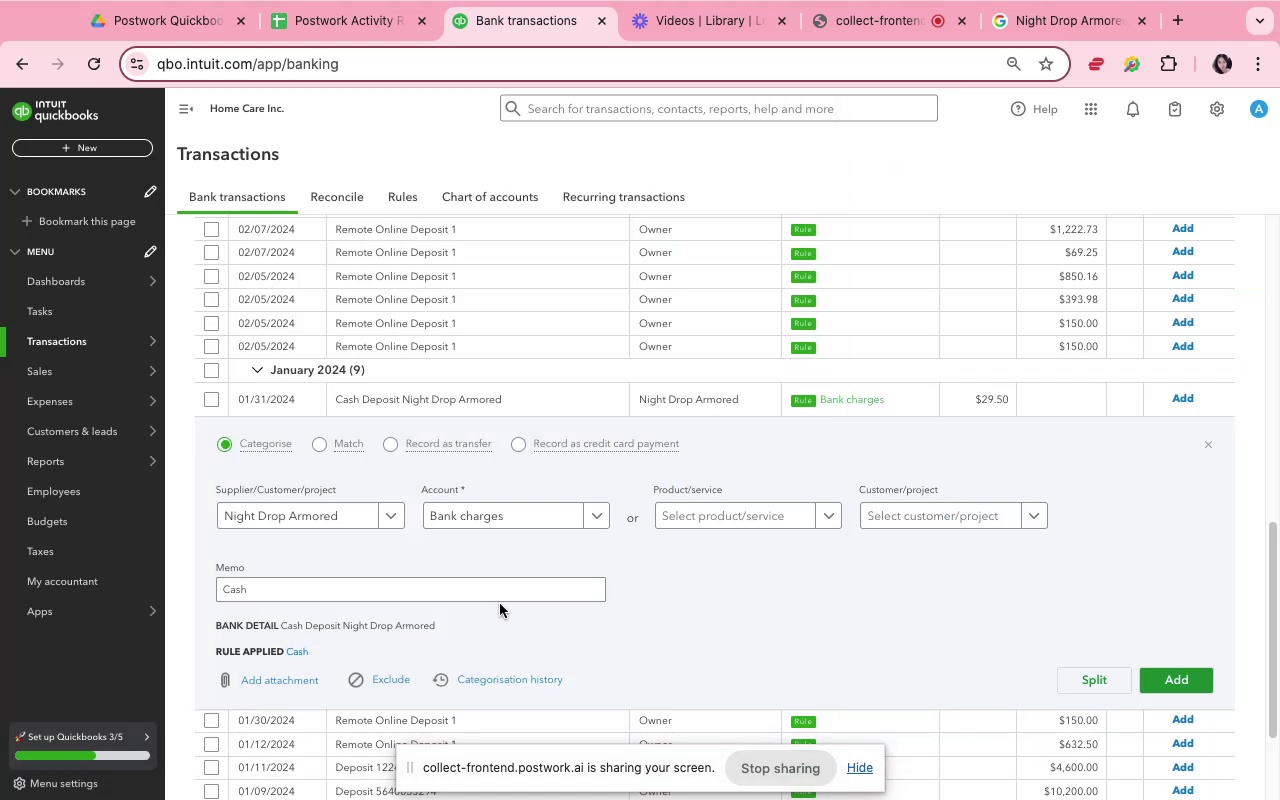 
left_click([309, 654])
 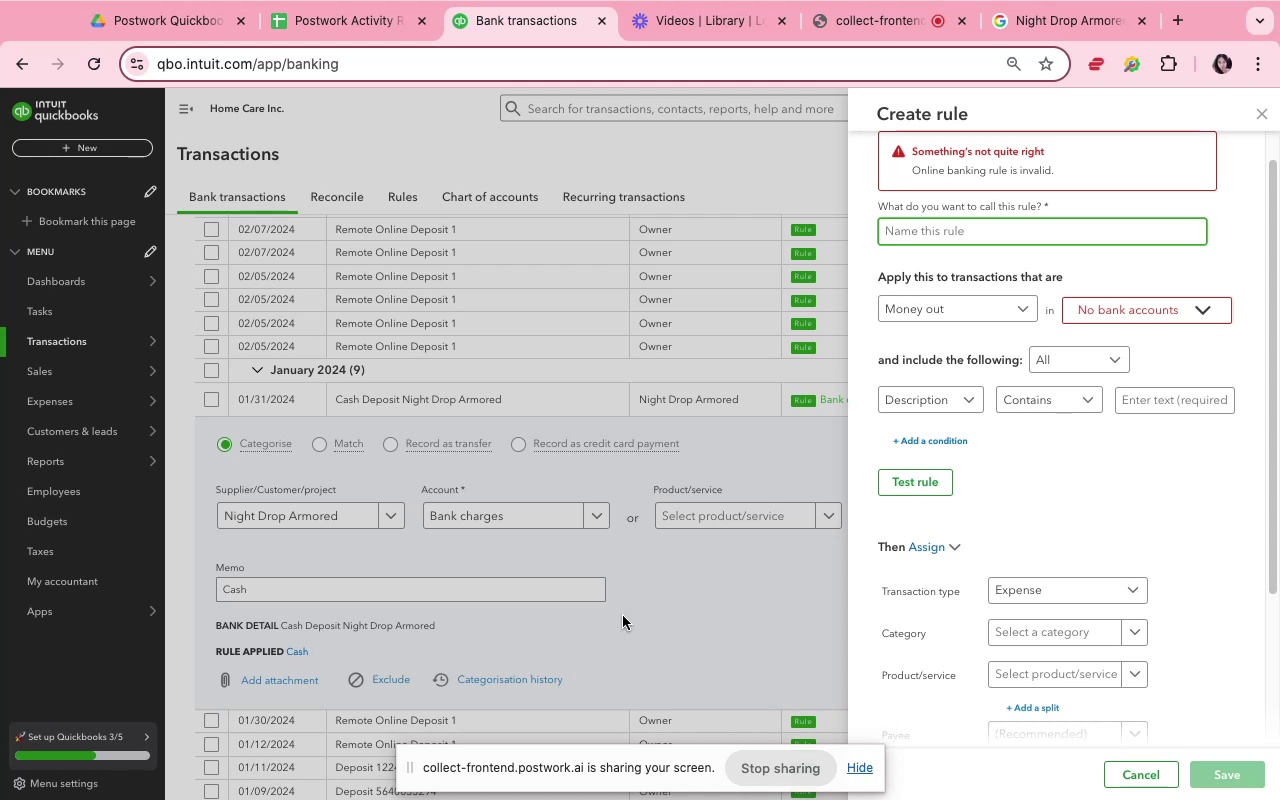 
left_click([732, 572])
 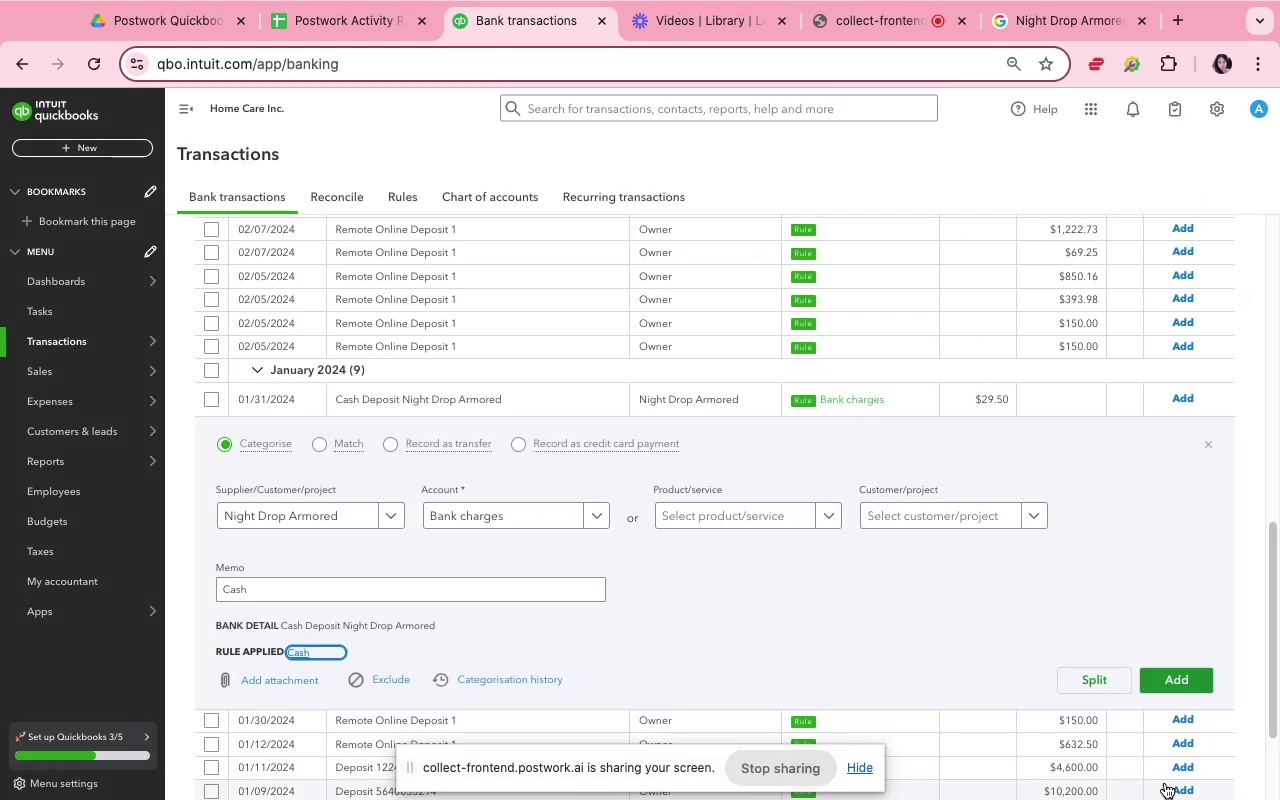 
scroll: coordinate [673, 482], scroll_direction: up, amount: 23.0
 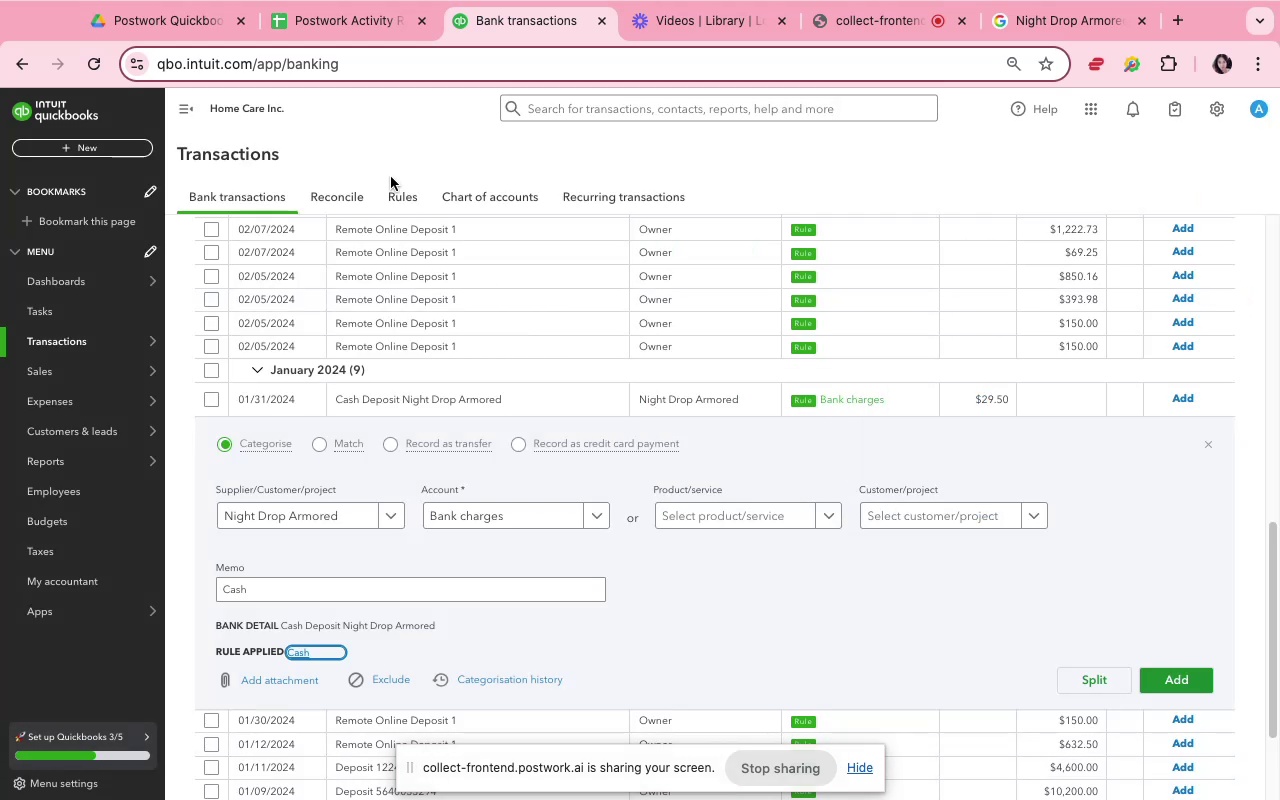 
left_click([404, 193])
 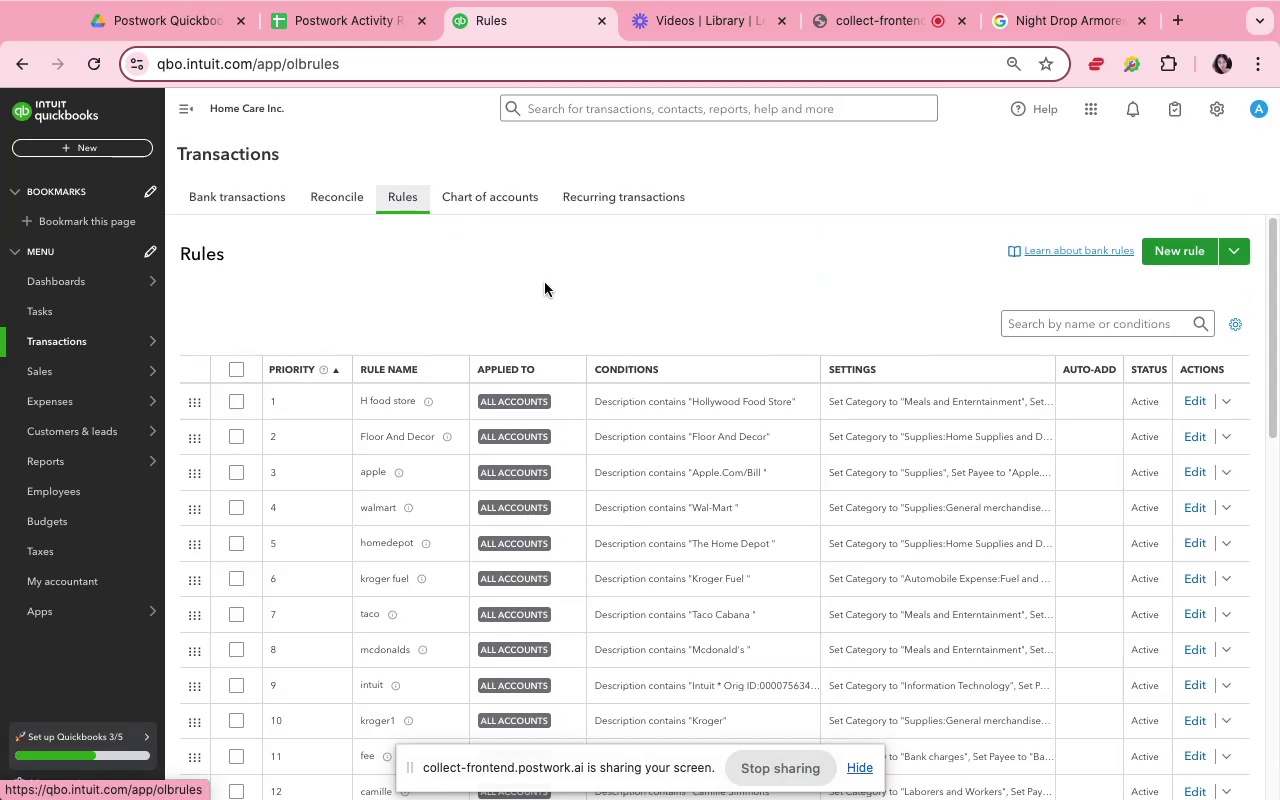 
scroll: coordinate [670, 535], scroll_direction: down, amount: 20.0
 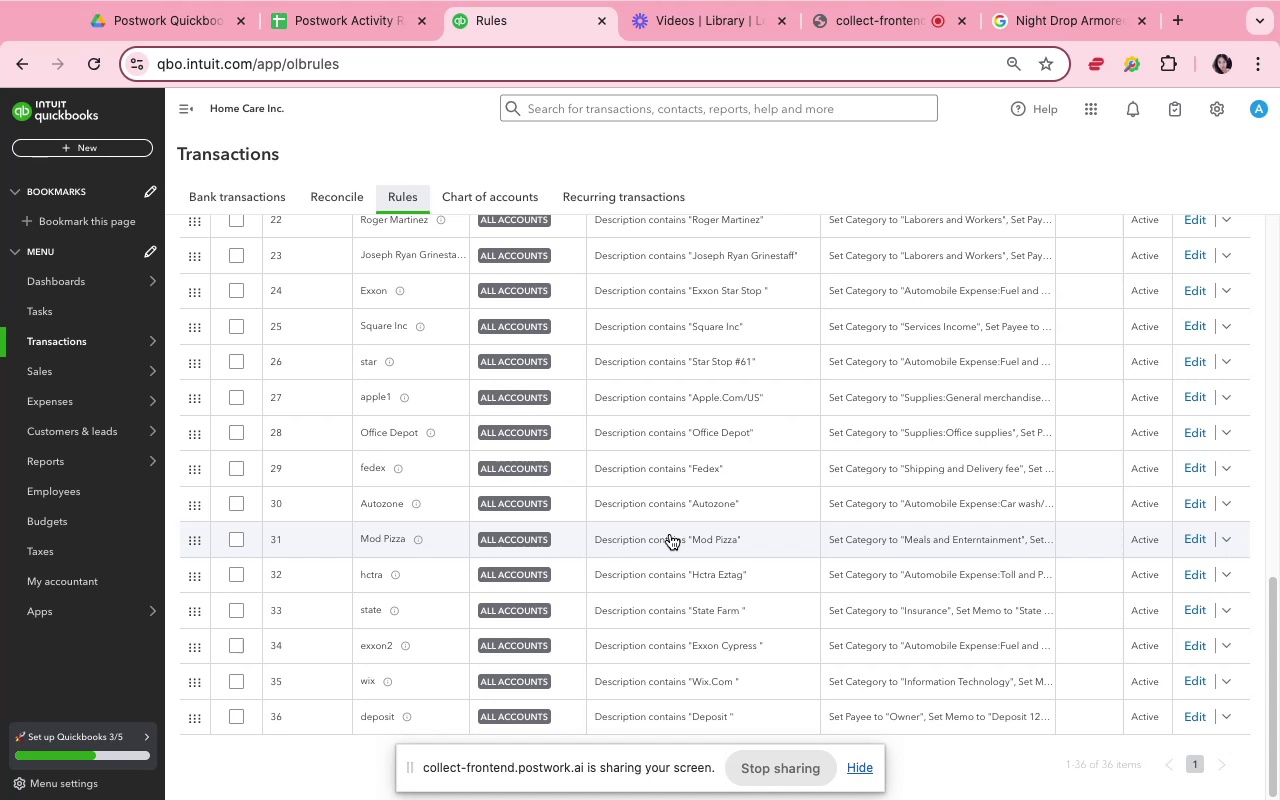 
scroll: coordinate [670, 533], scroll_direction: up, amount: 57.0
 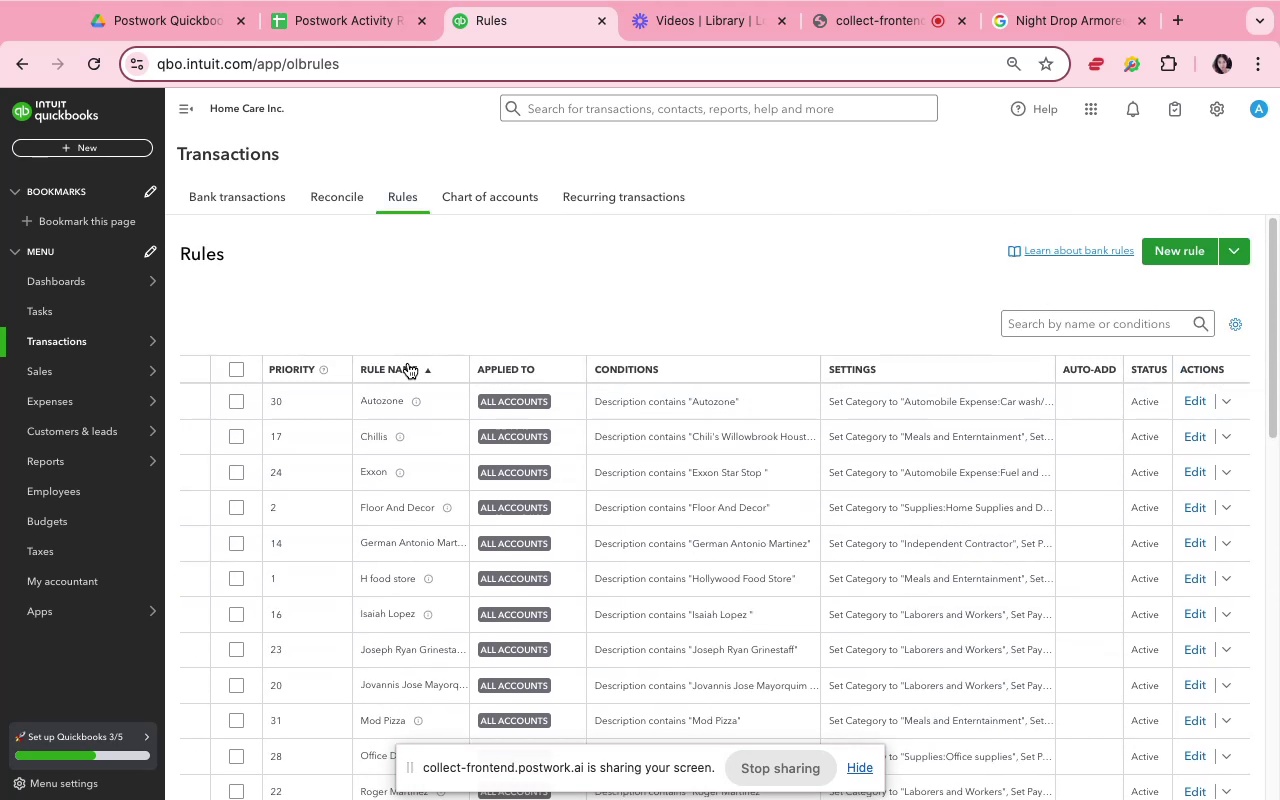 
wait(6.92)
 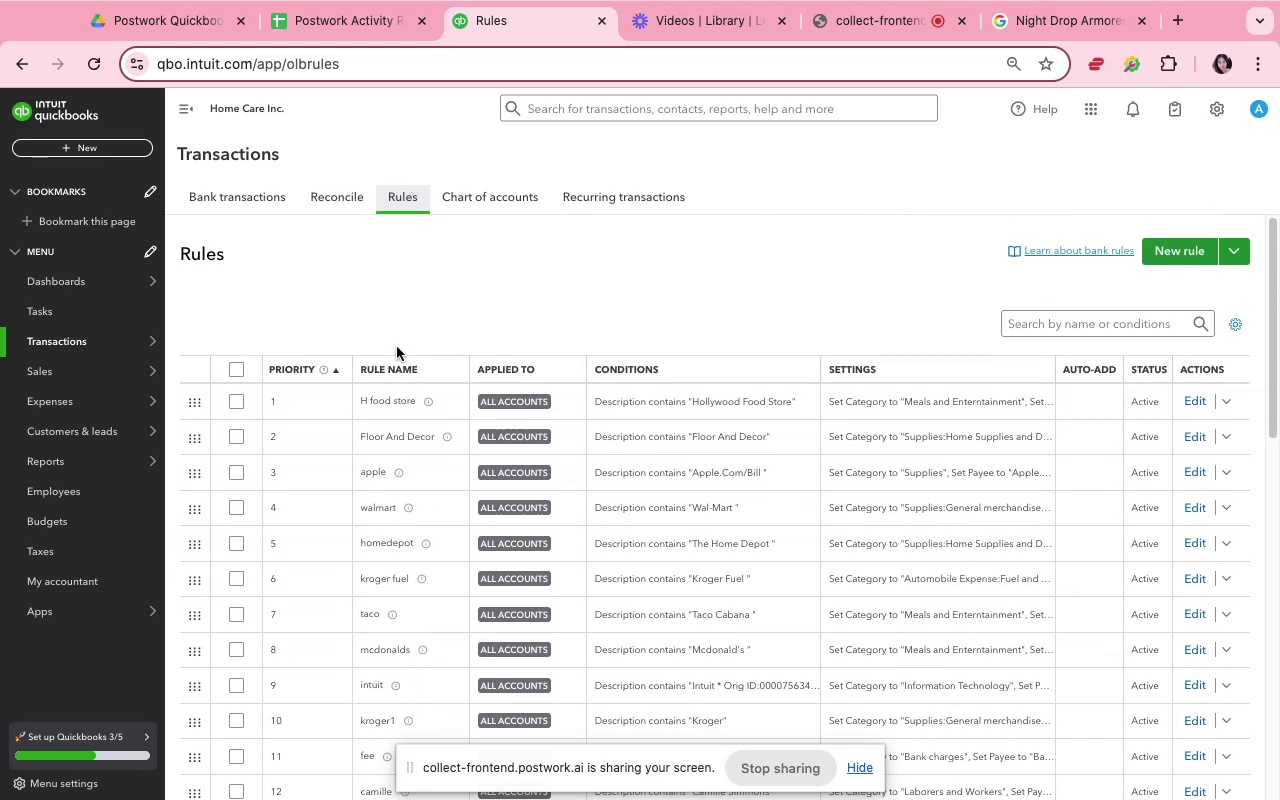 
scroll: coordinate [393, 515], scroll_direction: down, amount: 6.0
 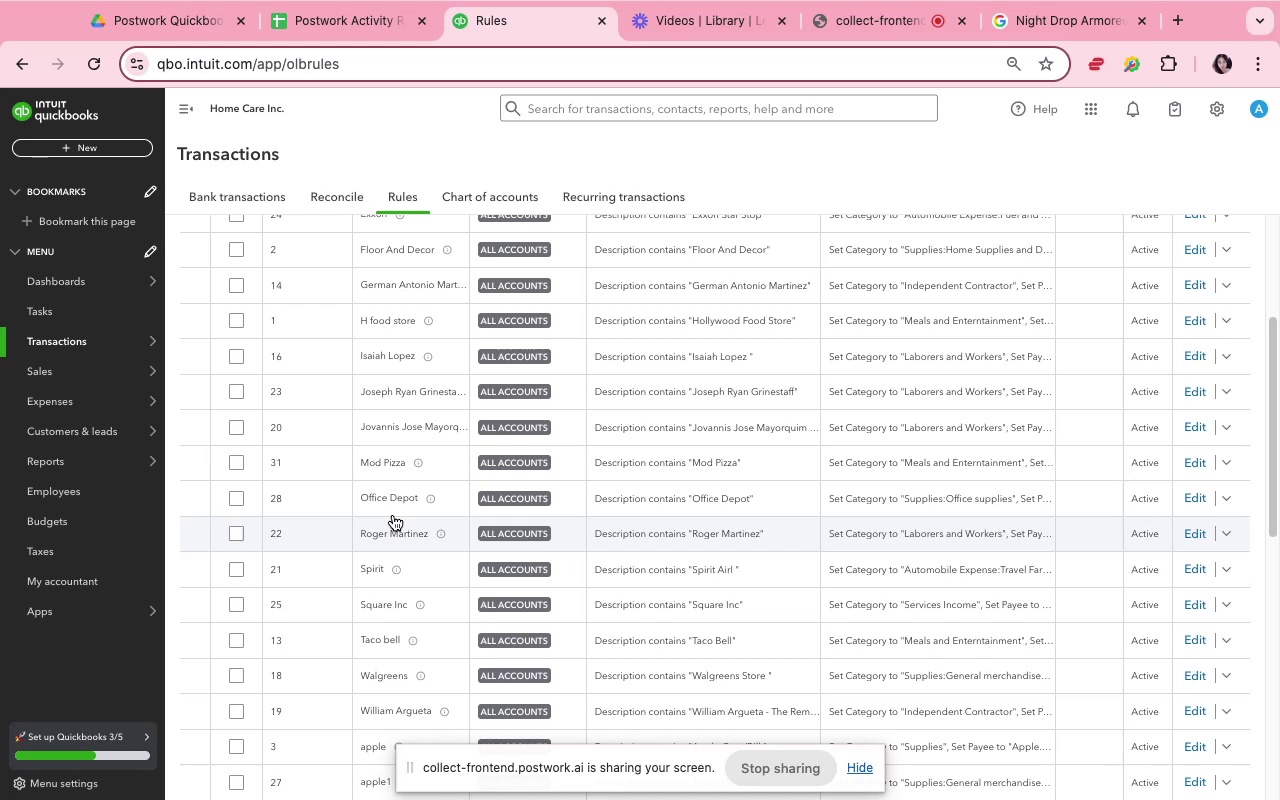 
wait(5.43)
 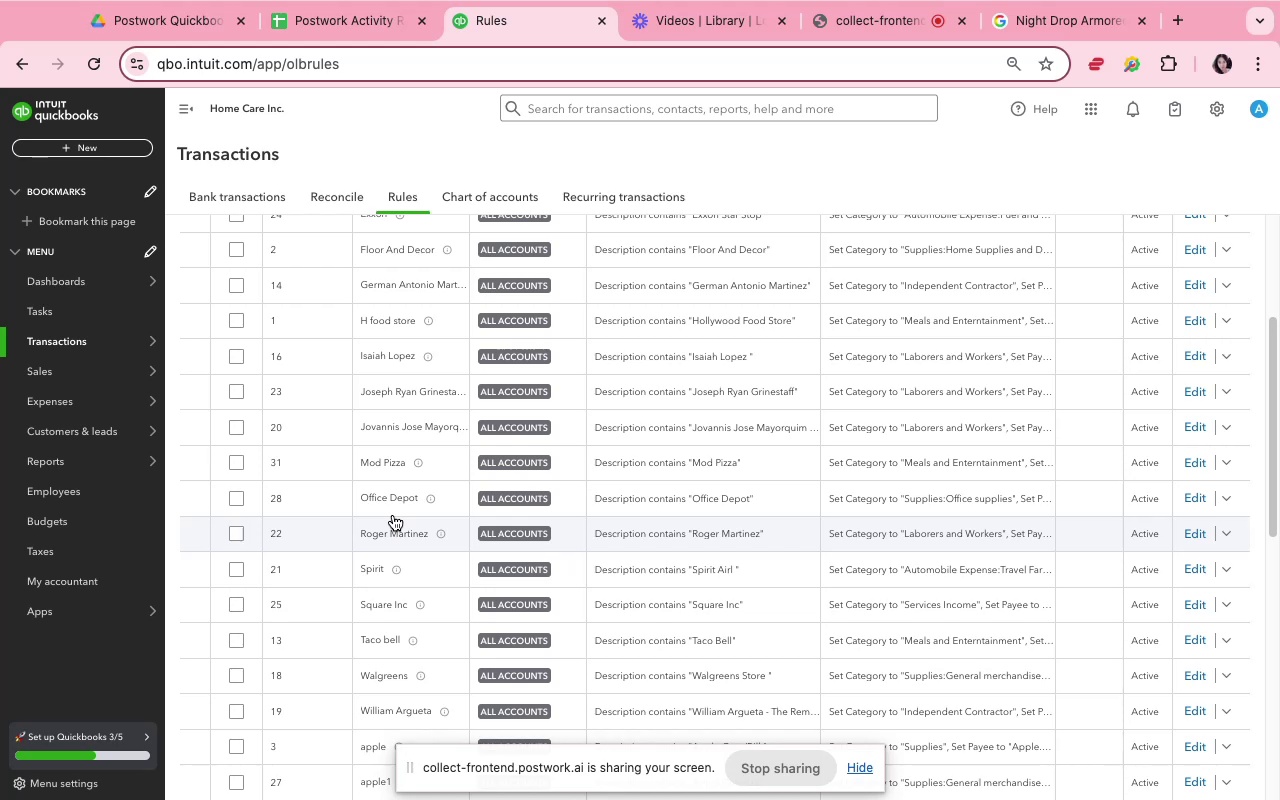 
scroll: coordinate [392, 514], scroll_direction: up, amount: 4.0
 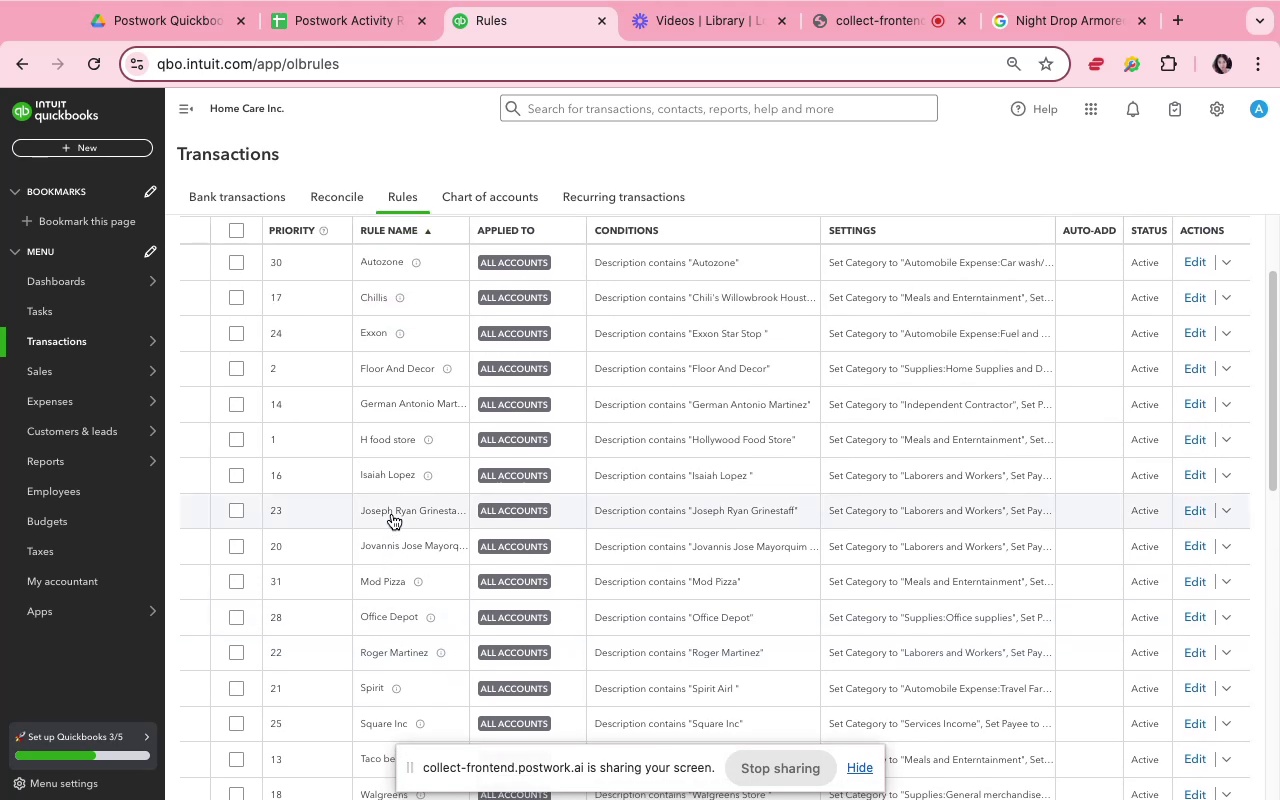 
scroll: coordinate [398, 514], scroll_direction: down, amount: 47.0
 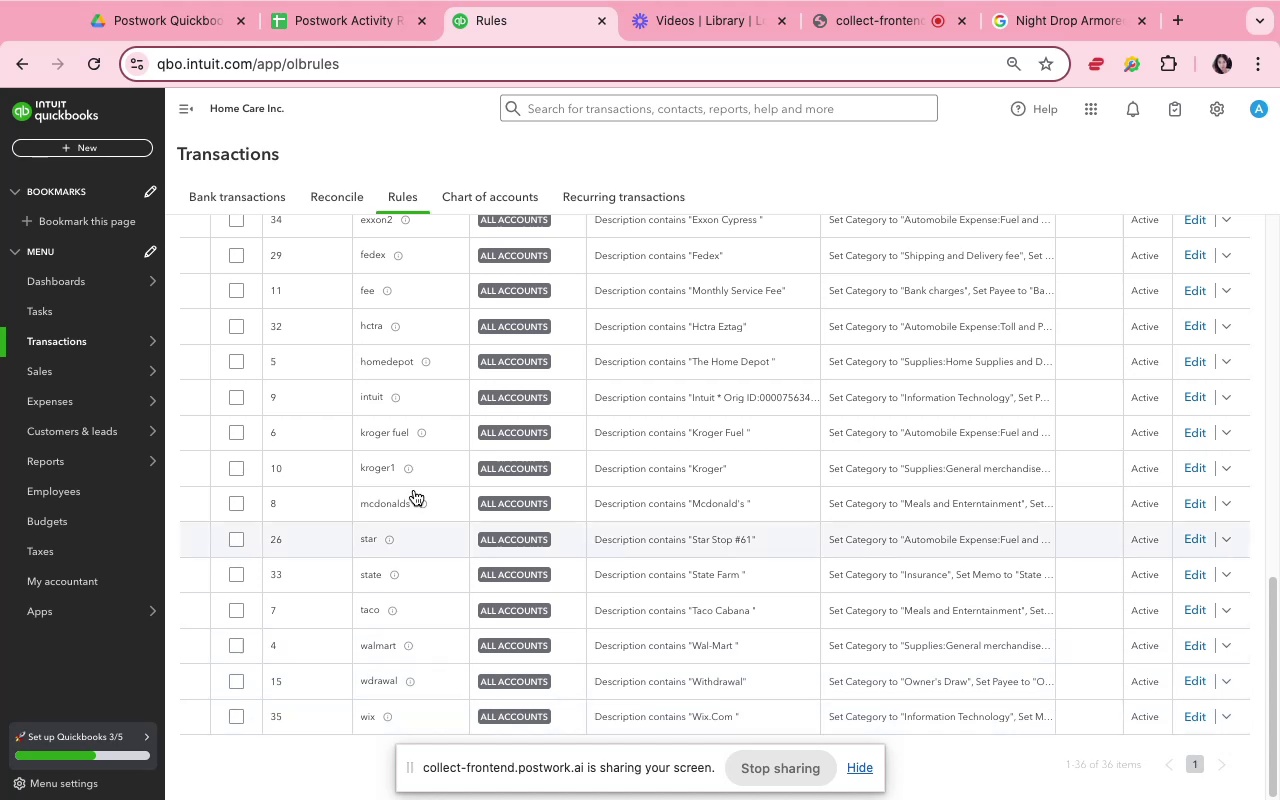 
scroll: coordinate [434, 411], scroll_direction: up, amount: 20.0
 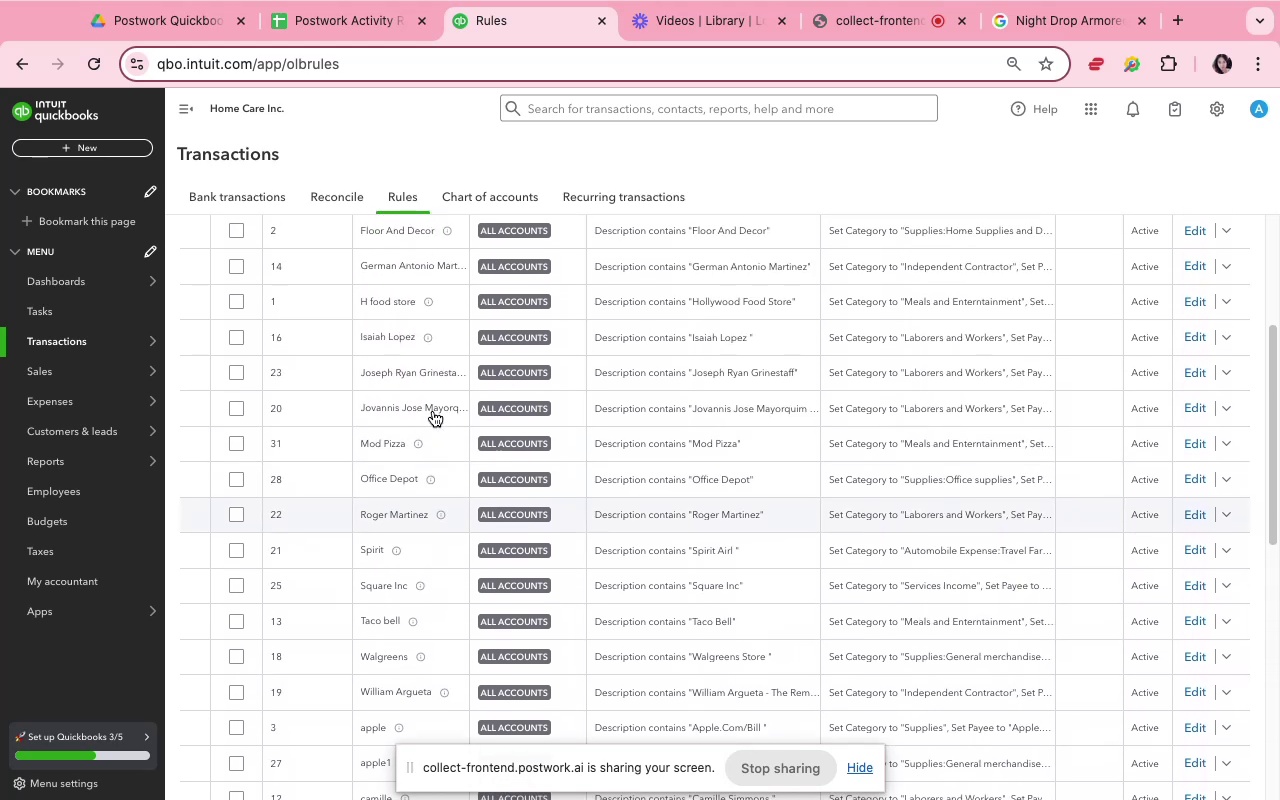 
scroll: coordinate [432, 411], scroll_direction: up, amount: 3.0
 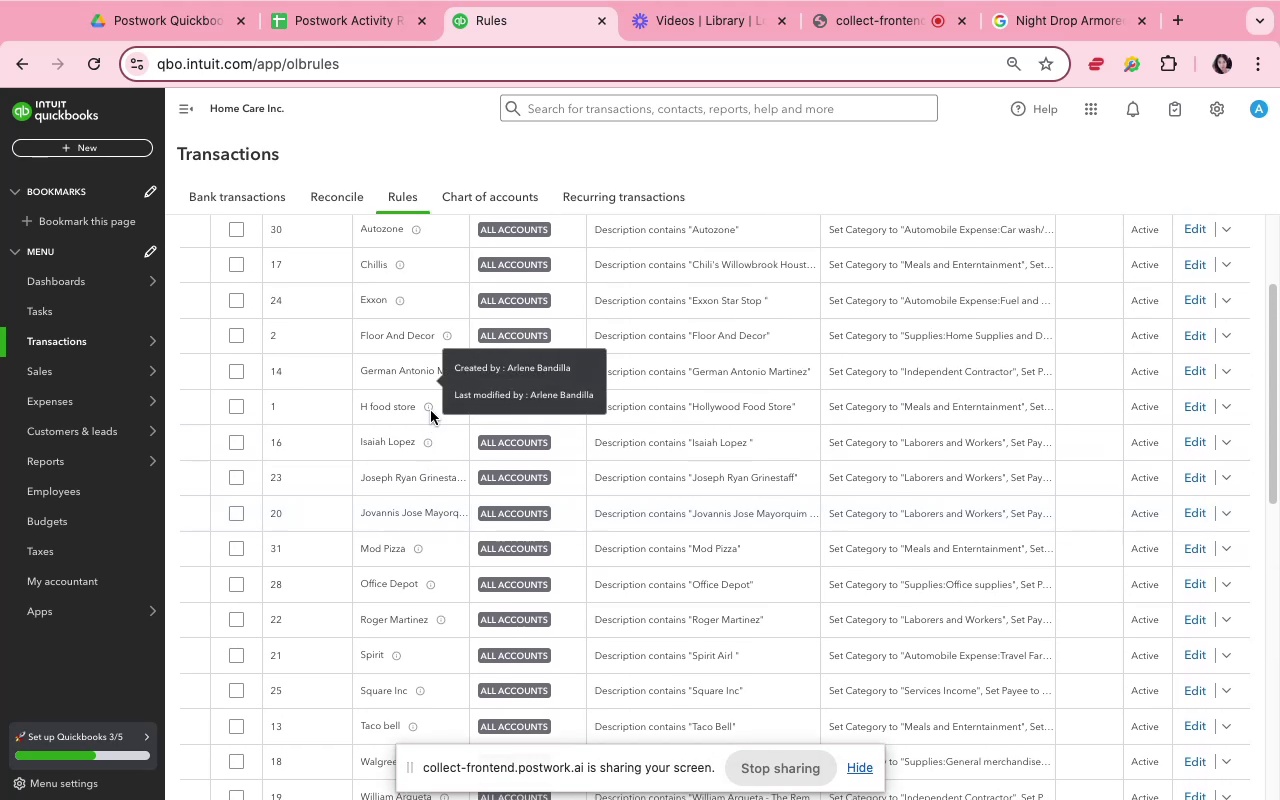 
scroll: coordinate [966, 530], scroll_direction: down, amount: 86.0
 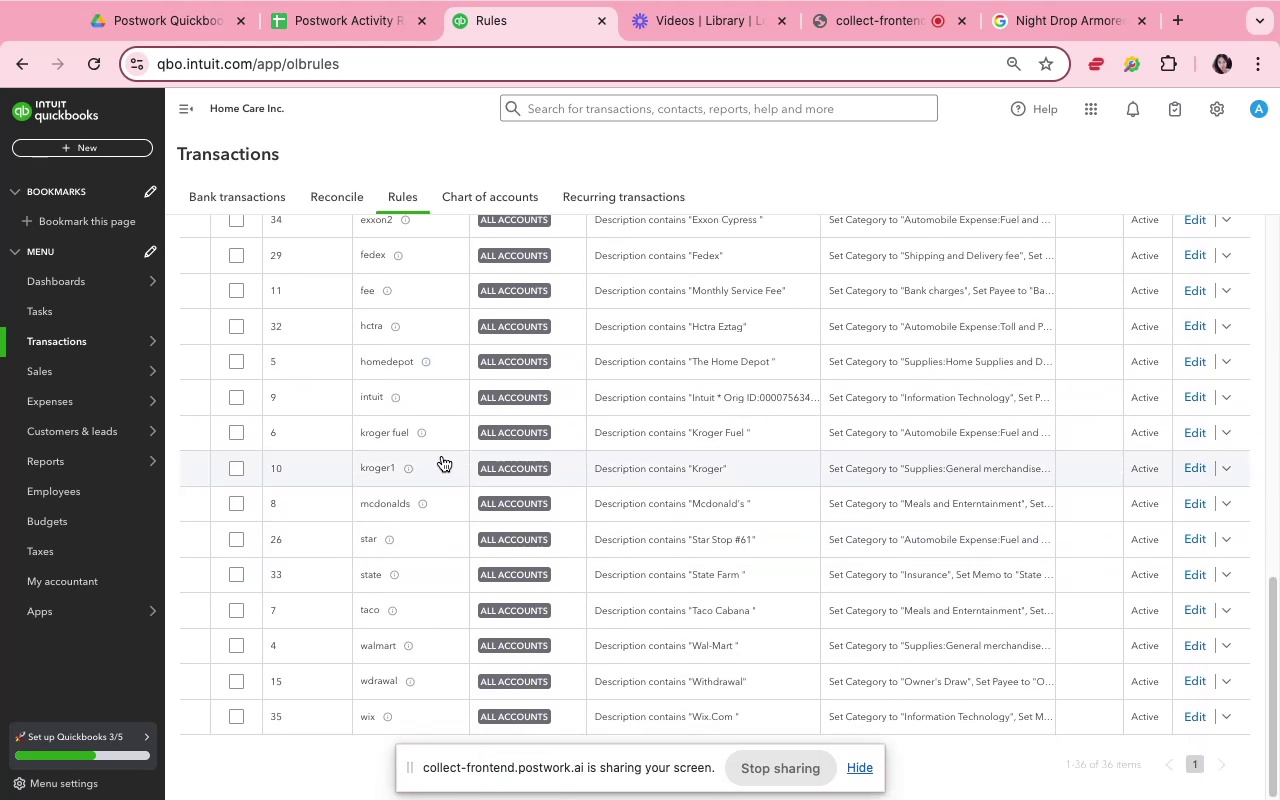 
wait(8.04)
 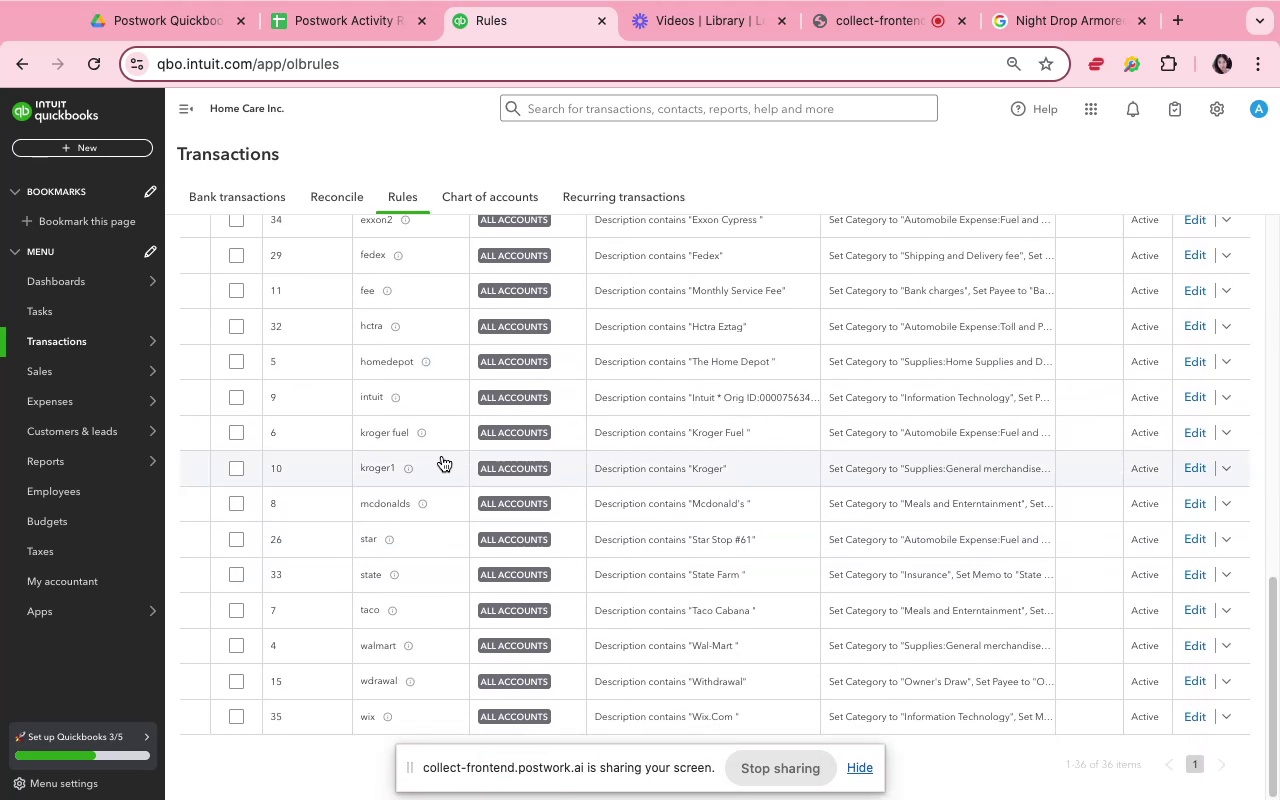 
scroll: coordinate [438, 451], scroll_direction: up, amount: 7.0
 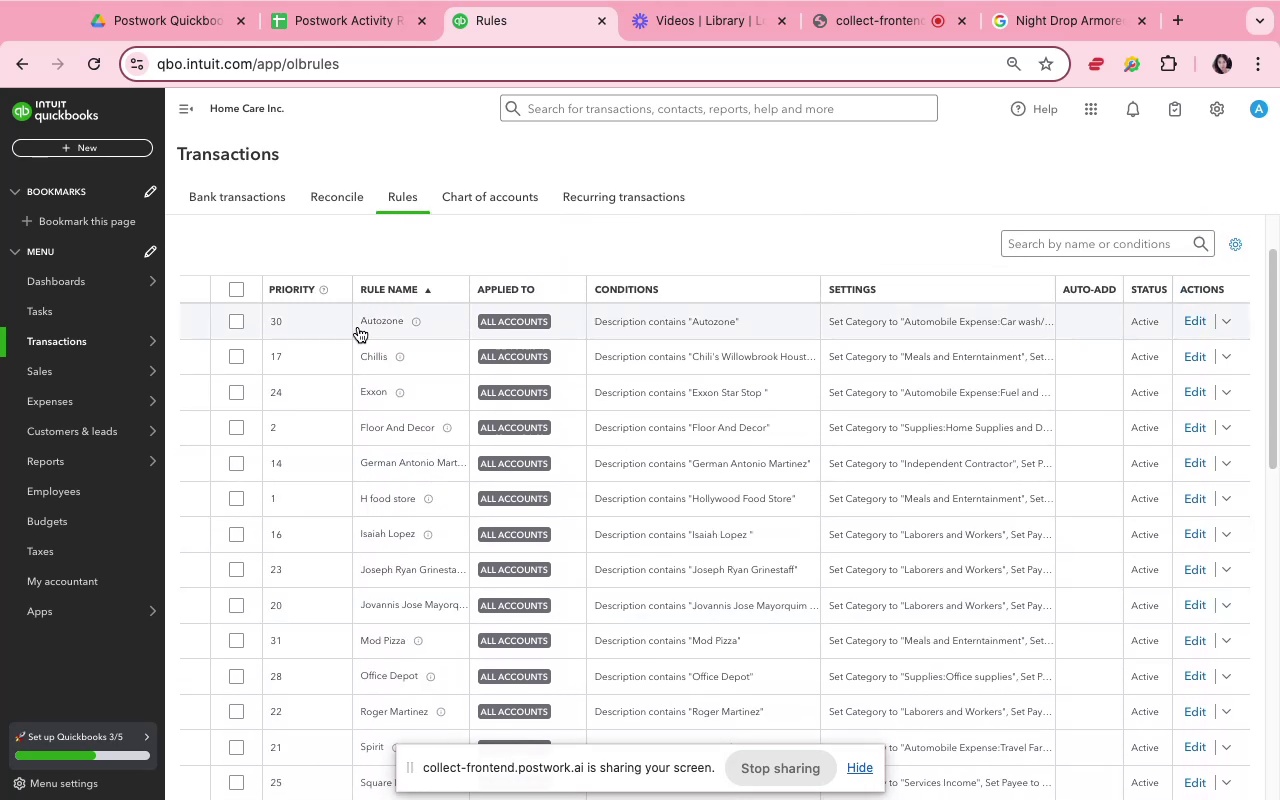 
left_click([384, 288])
 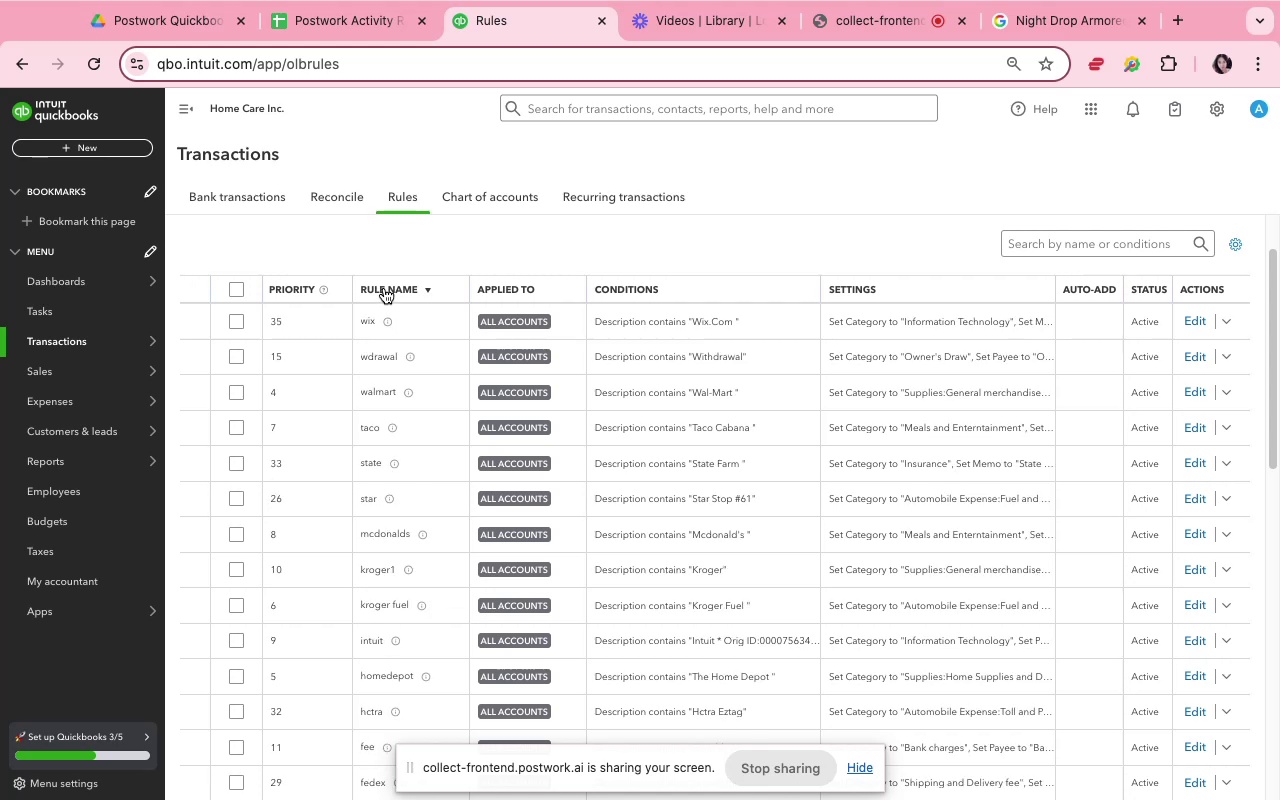 
left_click([384, 288])
 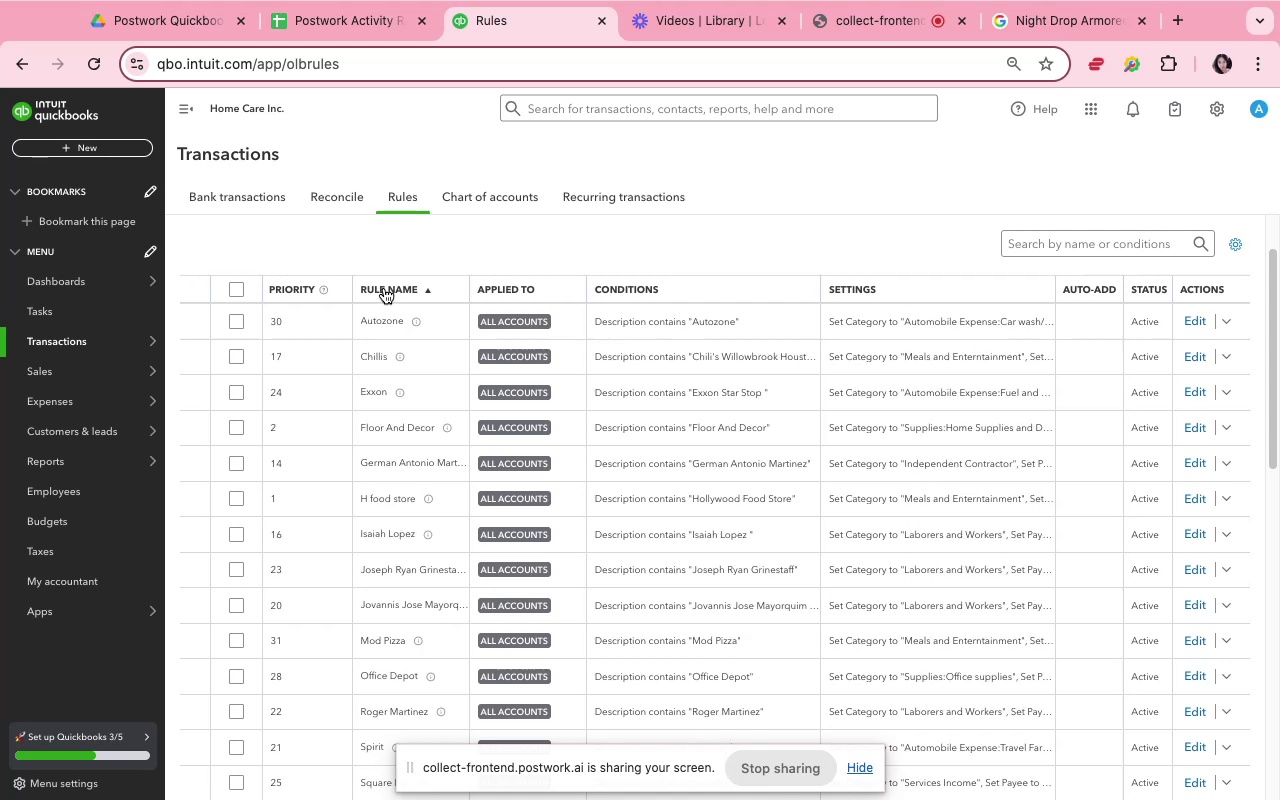 
left_click([384, 288])
 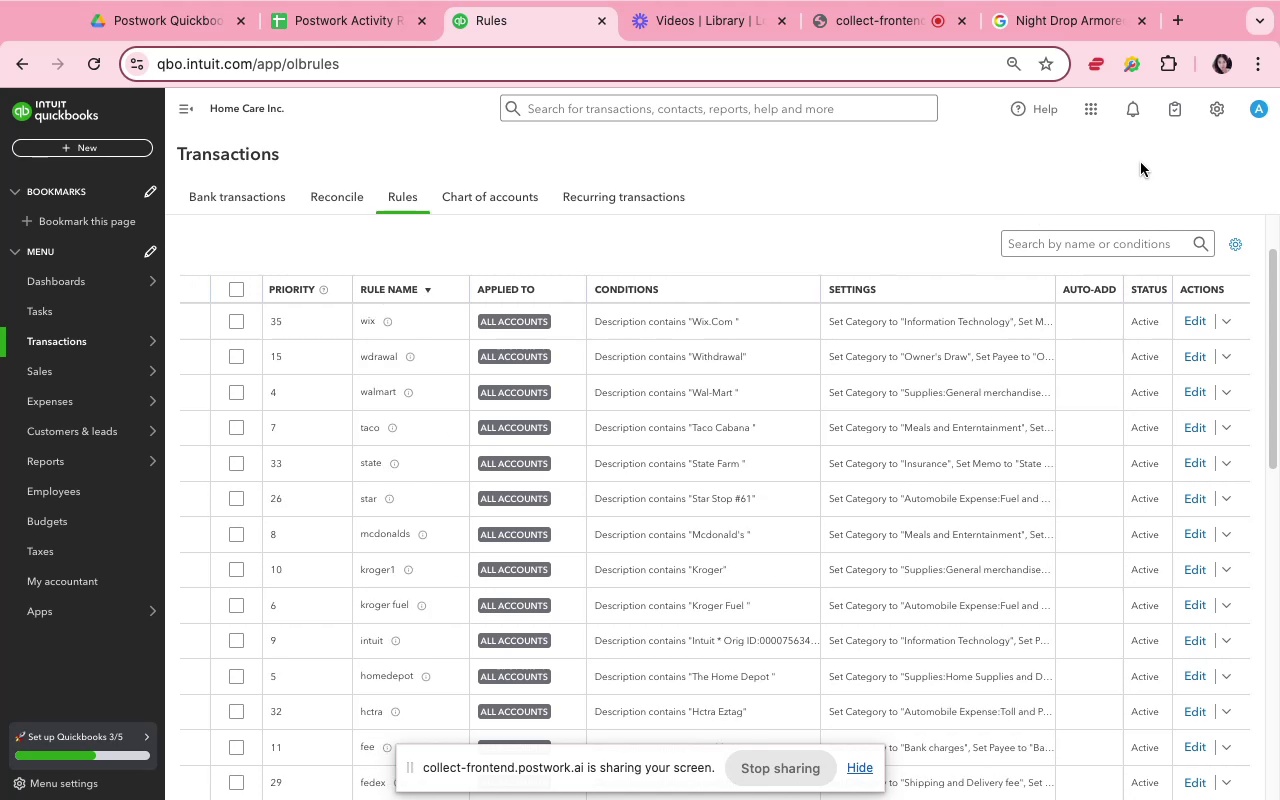 
left_click([1167, 239])
 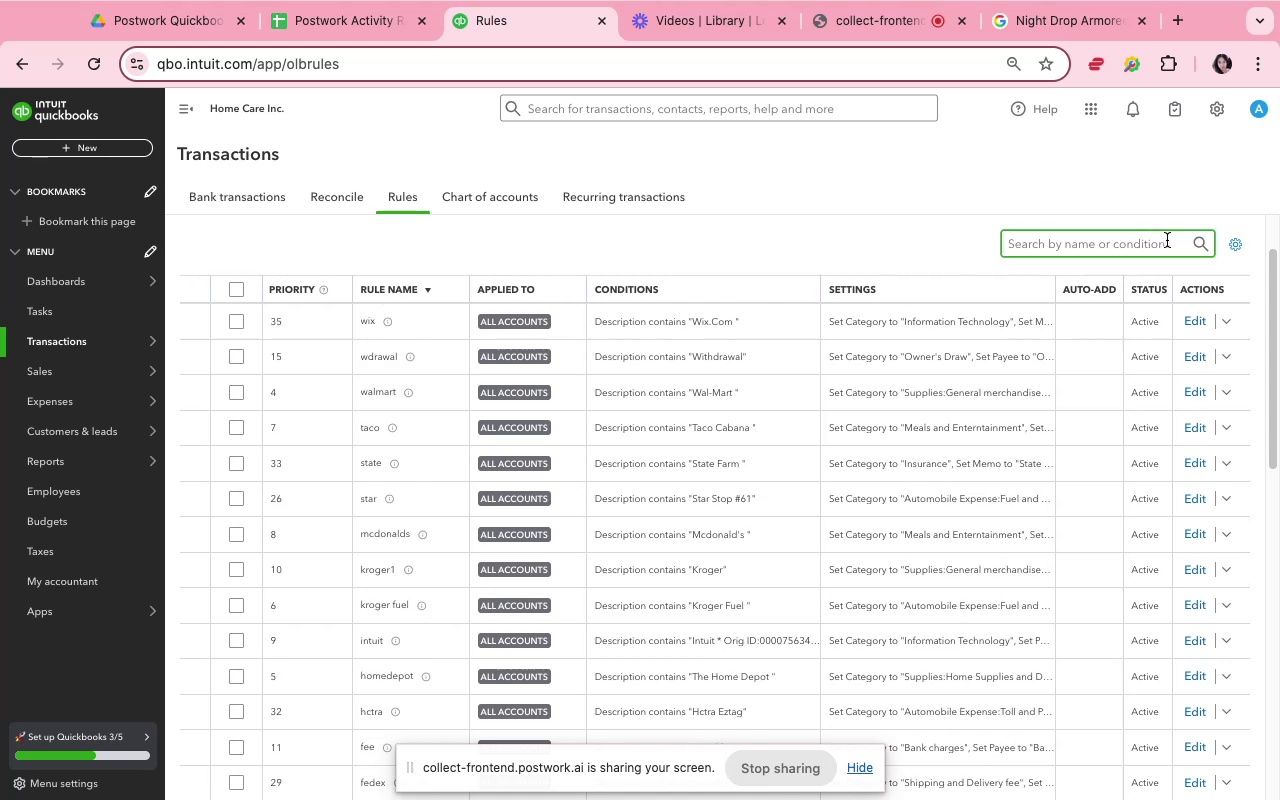 
type(deps)
 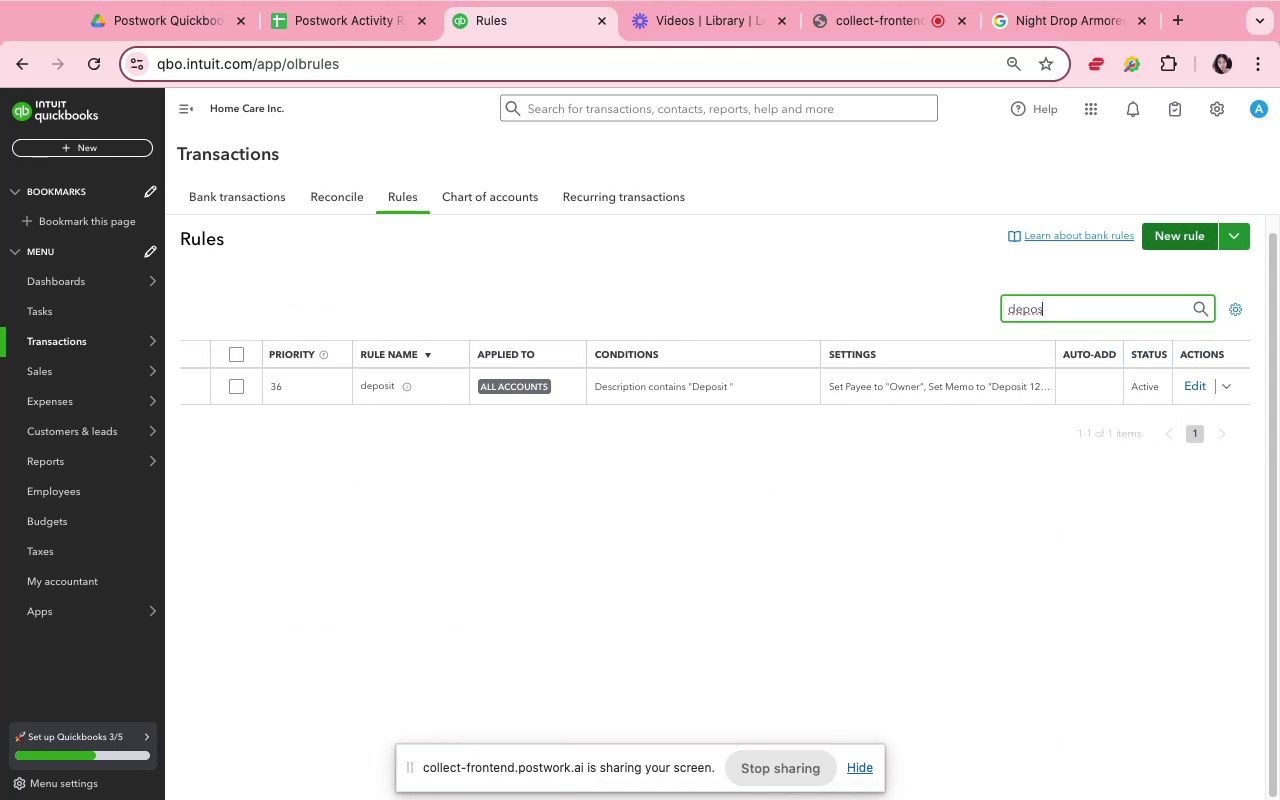 
hold_key(key=O, duration=0.32)
 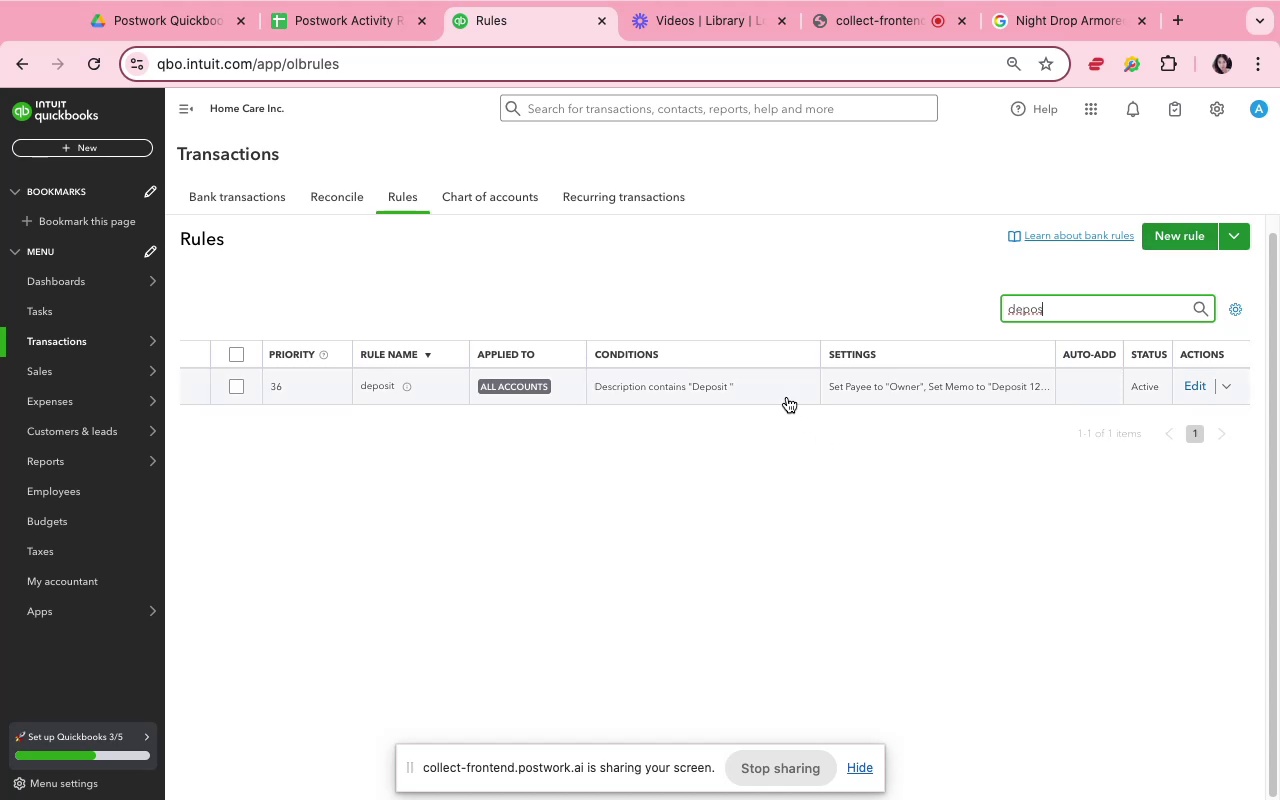 
left_click([781, 392])
 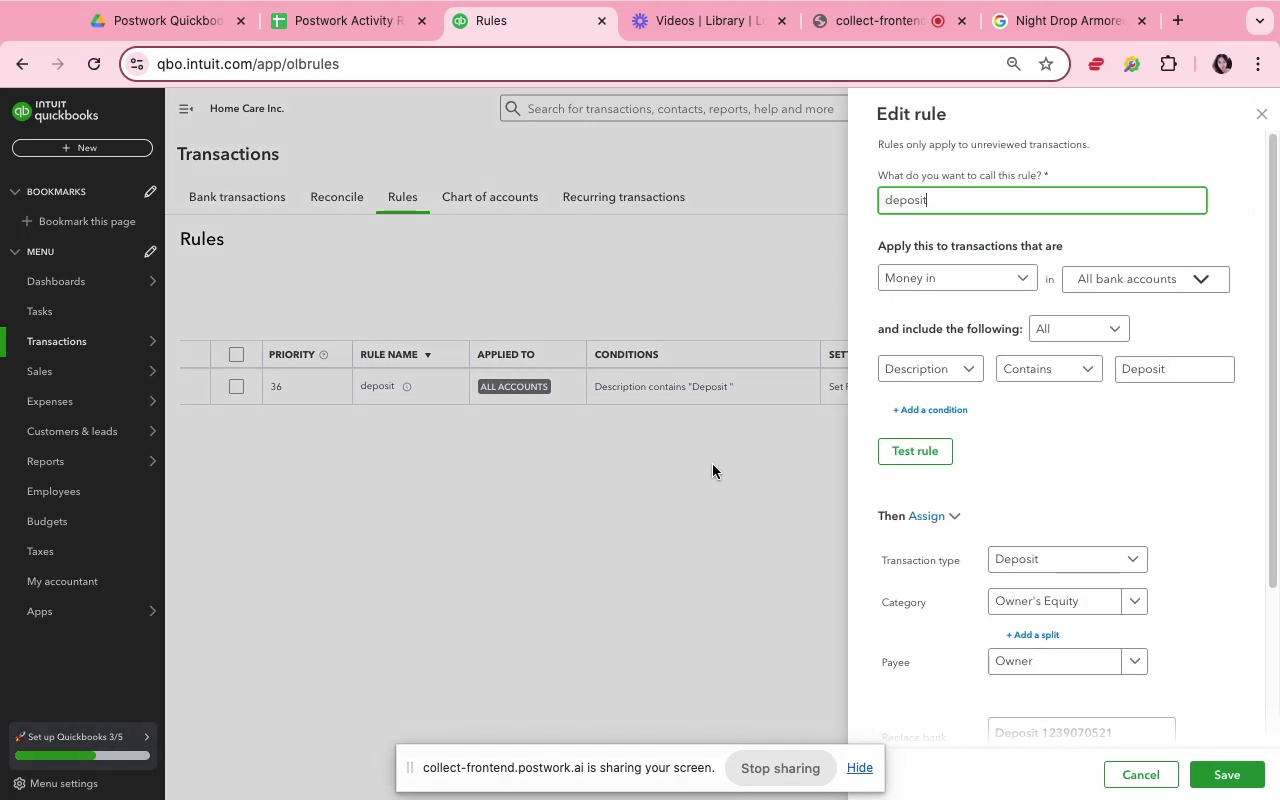 
wait(10.04)
 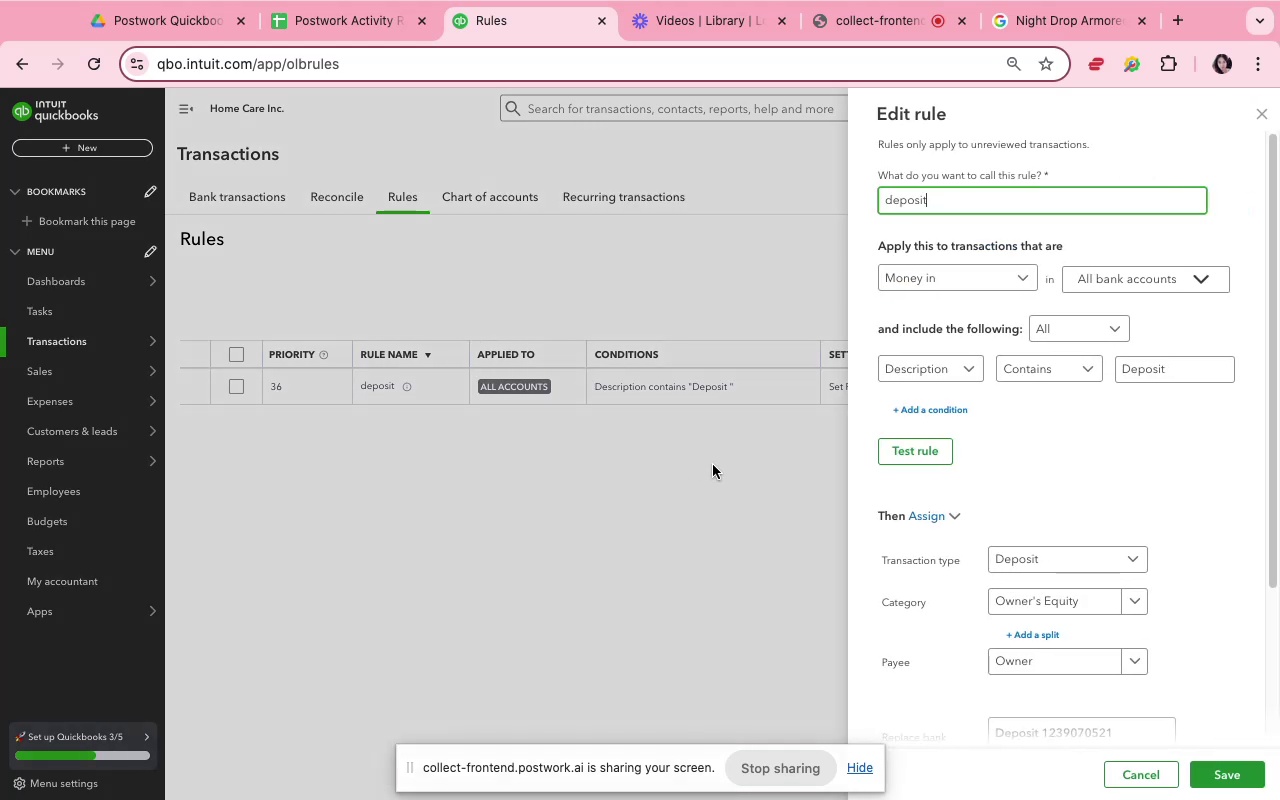 
scroll: coordinate [1066, 597], scroll_direction: down, amount: 7.0
 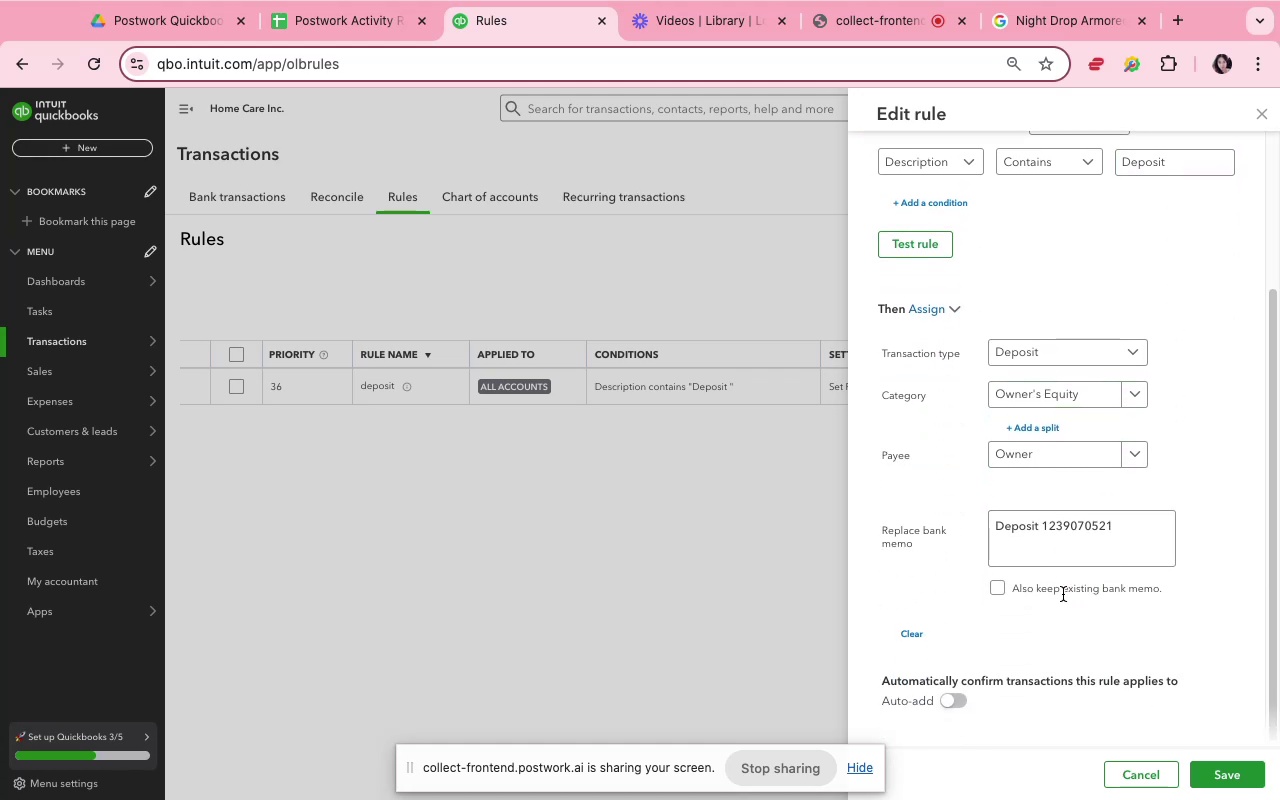 
scroll: coordinate [1059, 551], scroll_direction: up, amount: 2.0
 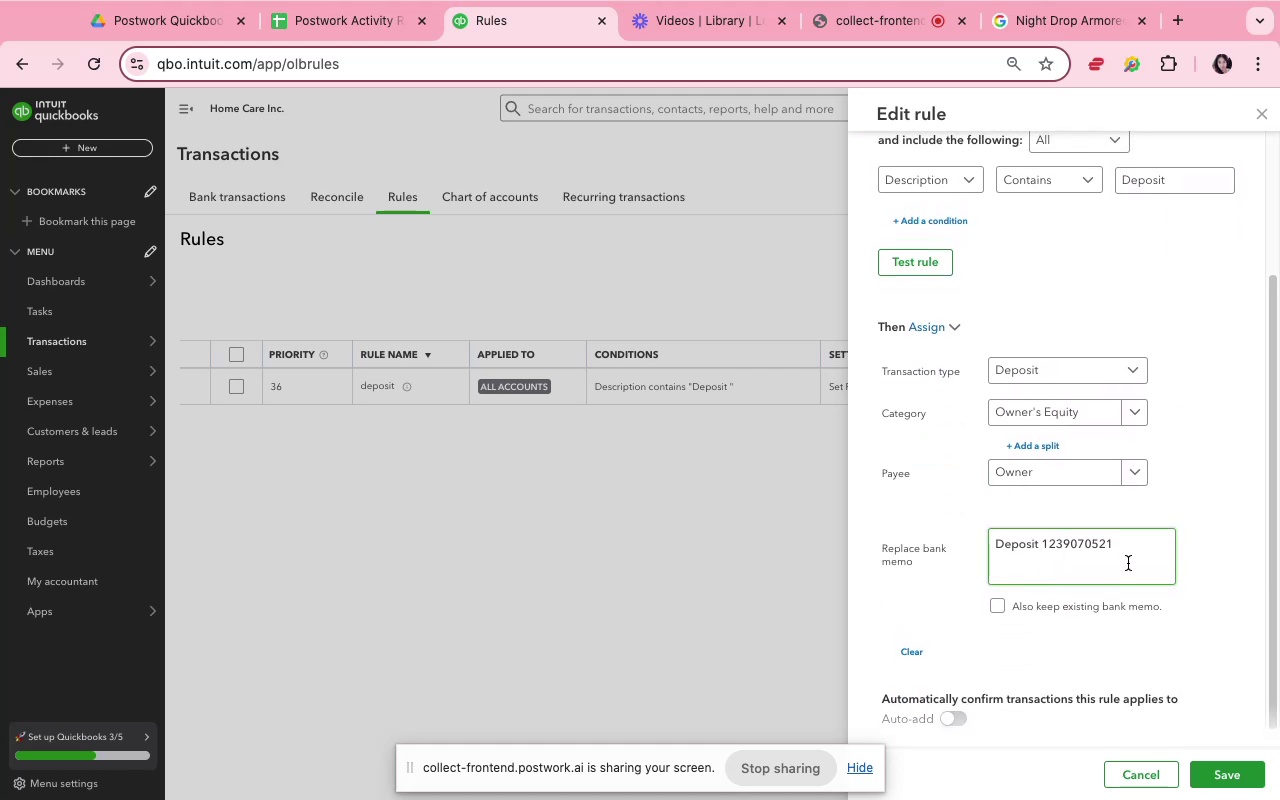 
left_click_drag(start_coordinate=[1128, 547], to_coordinate=[991, 546])
 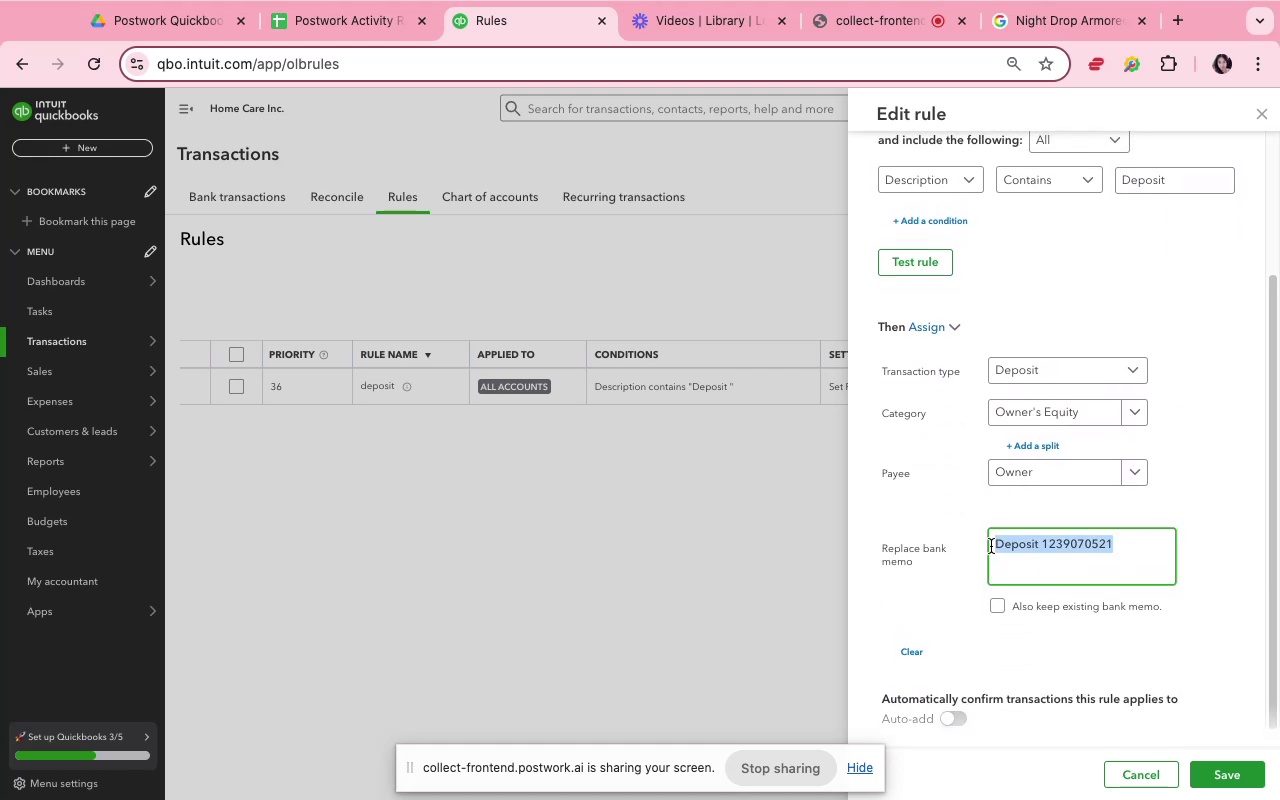 
key(Meta+C)
 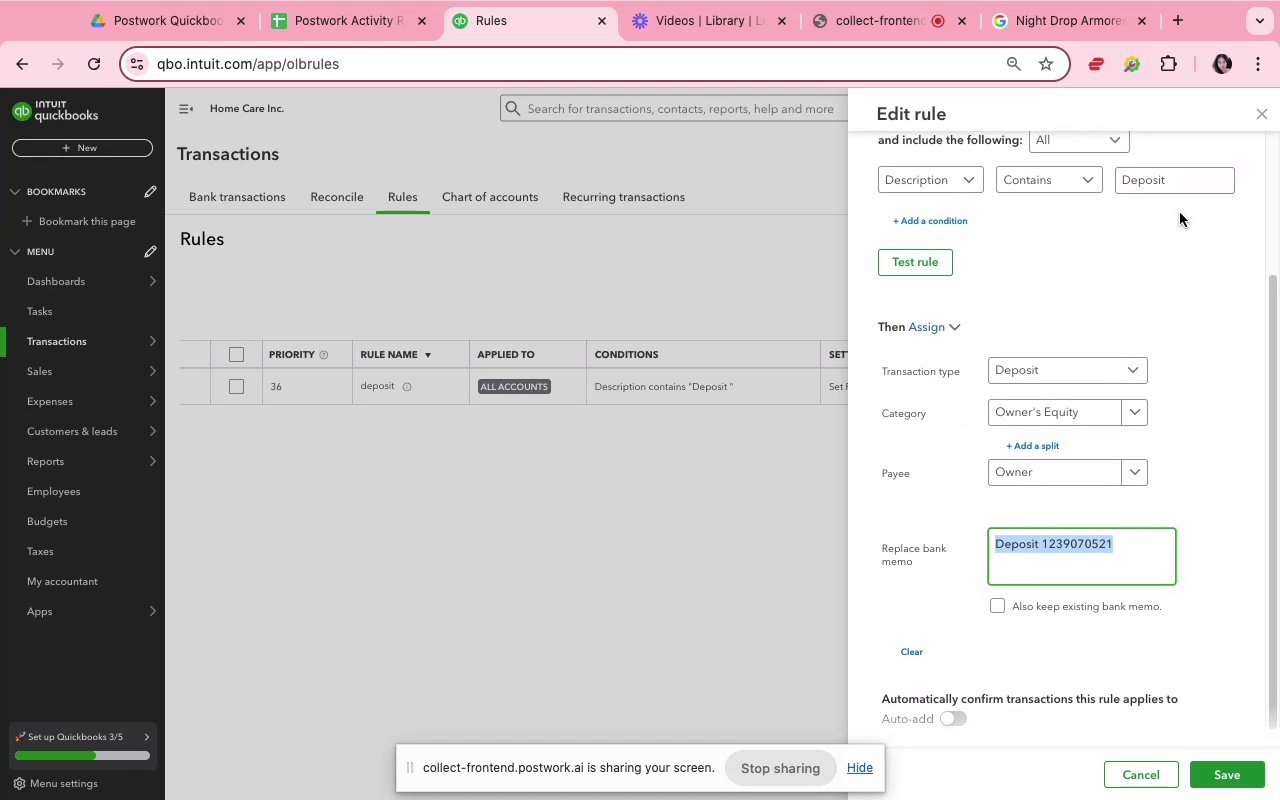 
left_click([1184, 184])
 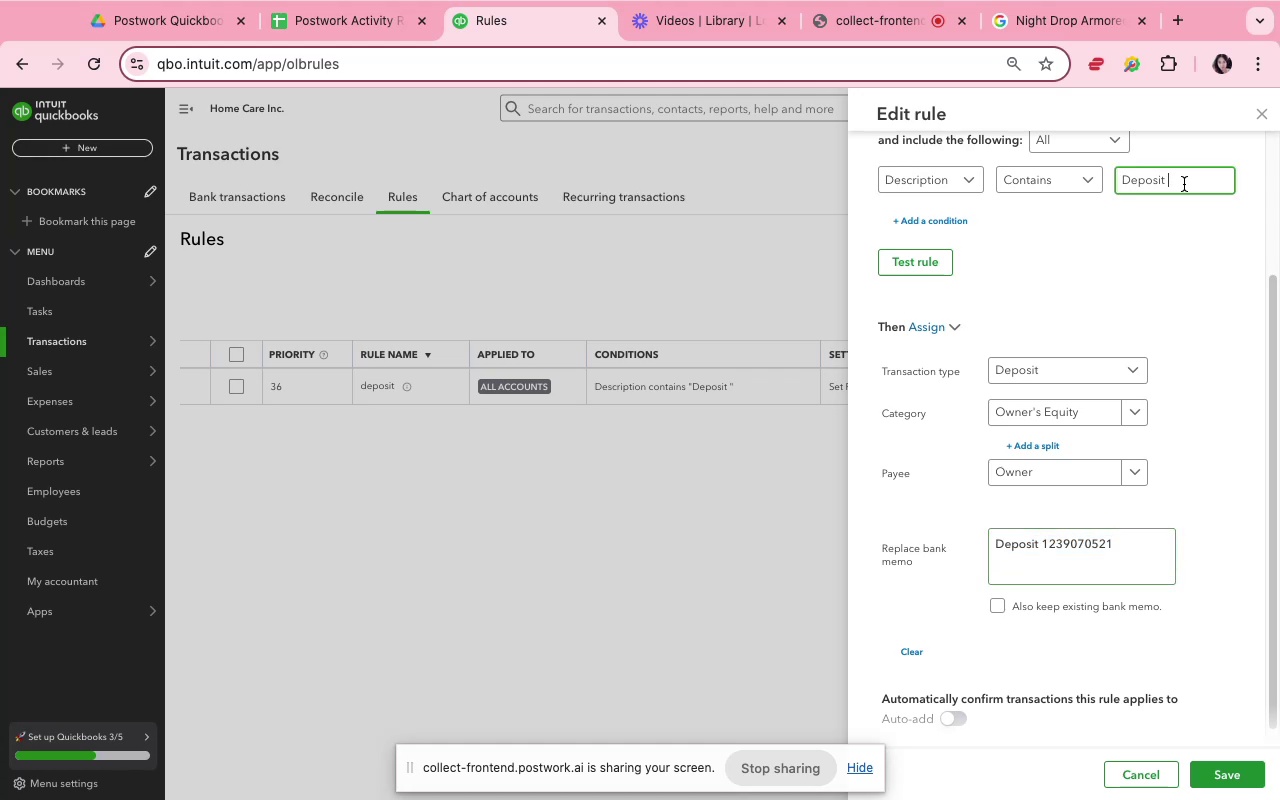 
hold_key(key=CommandLeft, duration=3.8)
left_click_drag(start_coordinate=[1184, 184], to_coordinate=[1097, 178])
 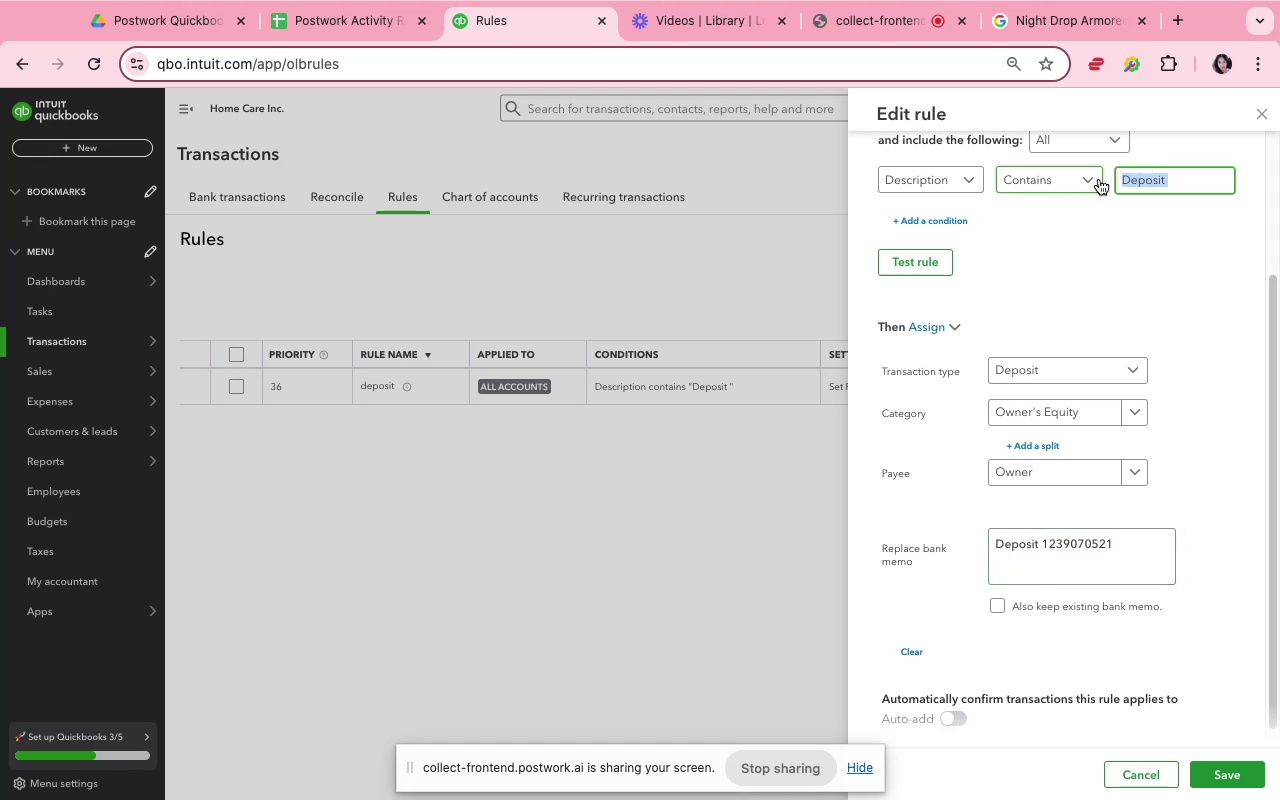 
key(Meta+V)
 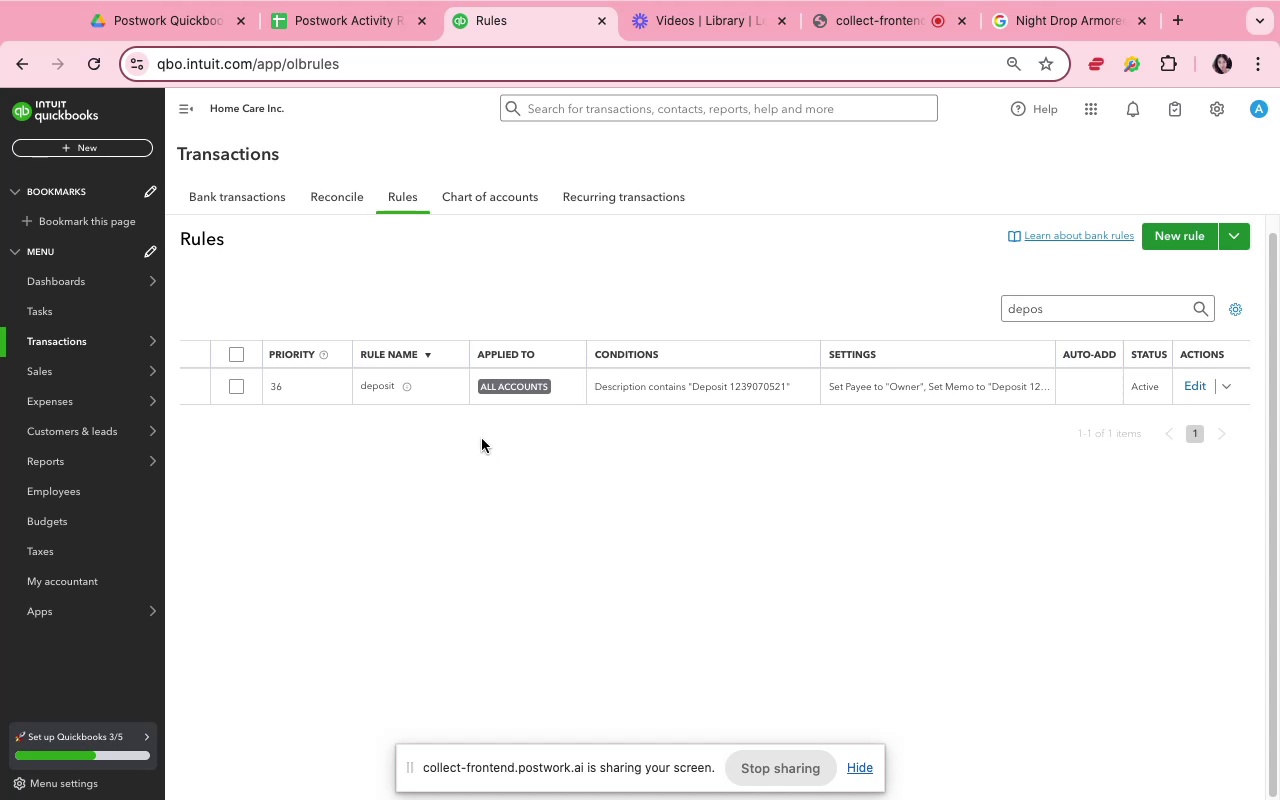 
wait(7.92)
 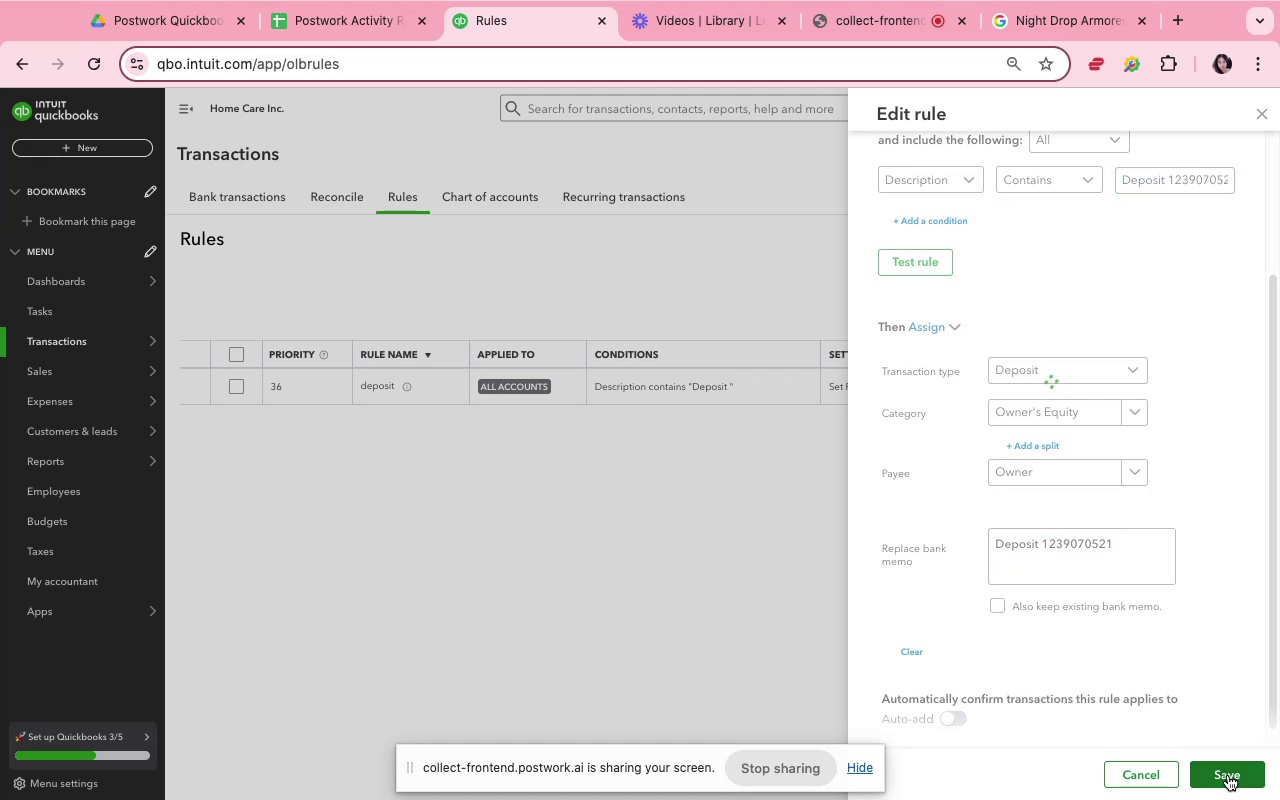 
left_click([275, 204])
 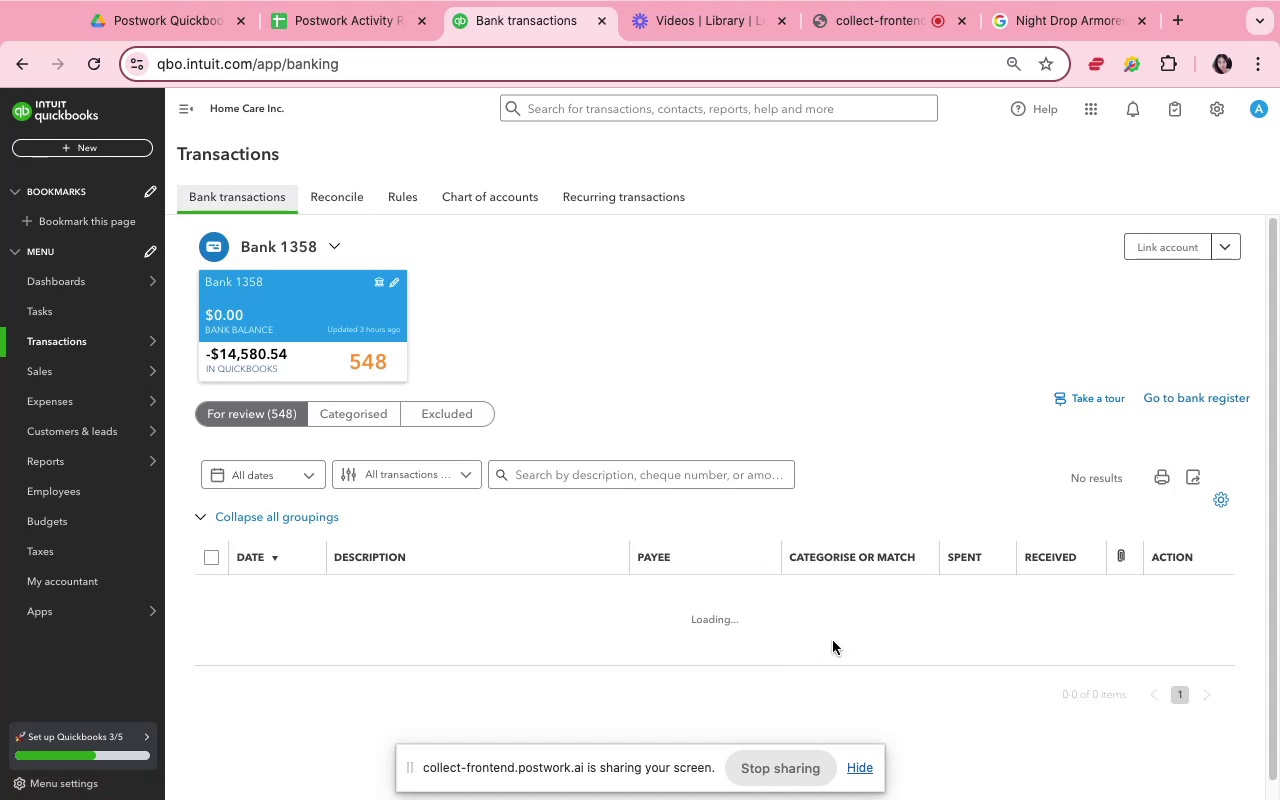 
scroll: coordinate [849, 631], scroll_direction: down, amount: 32.0
 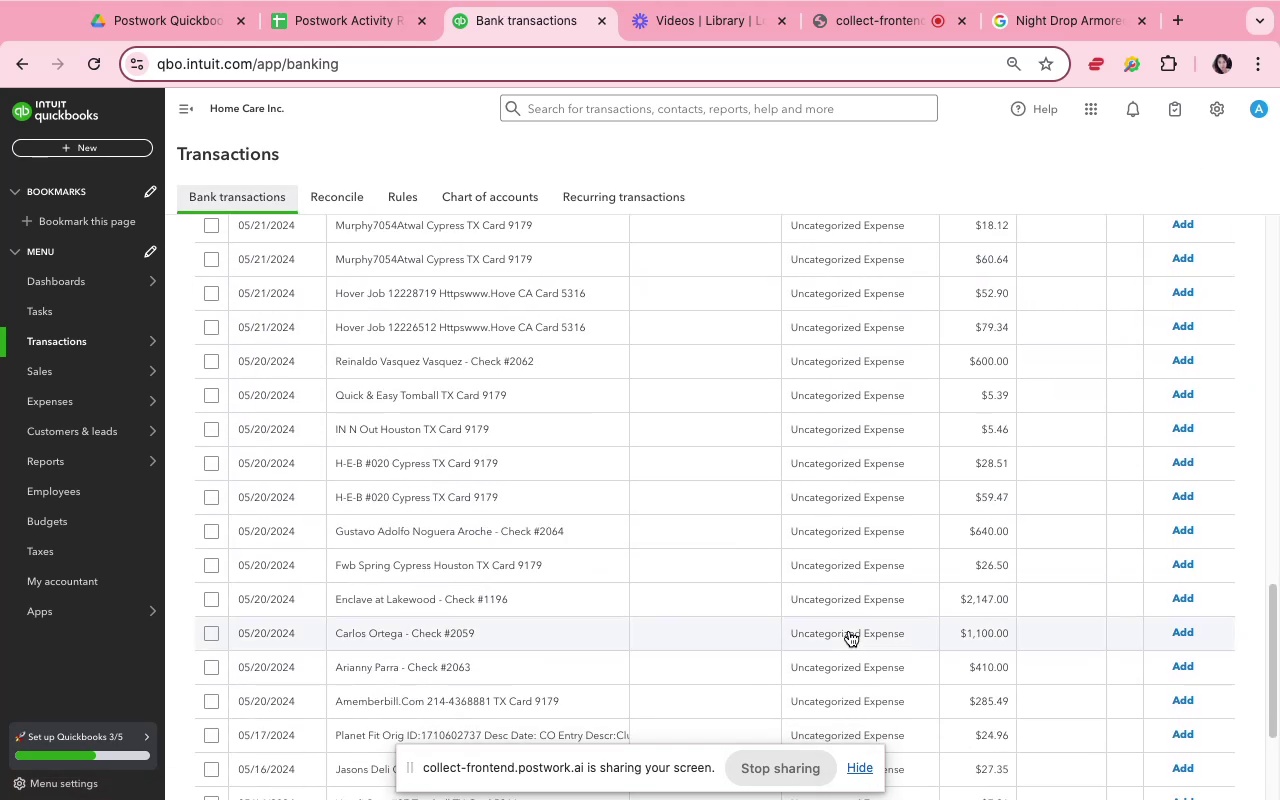 
scroll: coordinate [881, 600], scroll_direction: up, amount: 70.0
 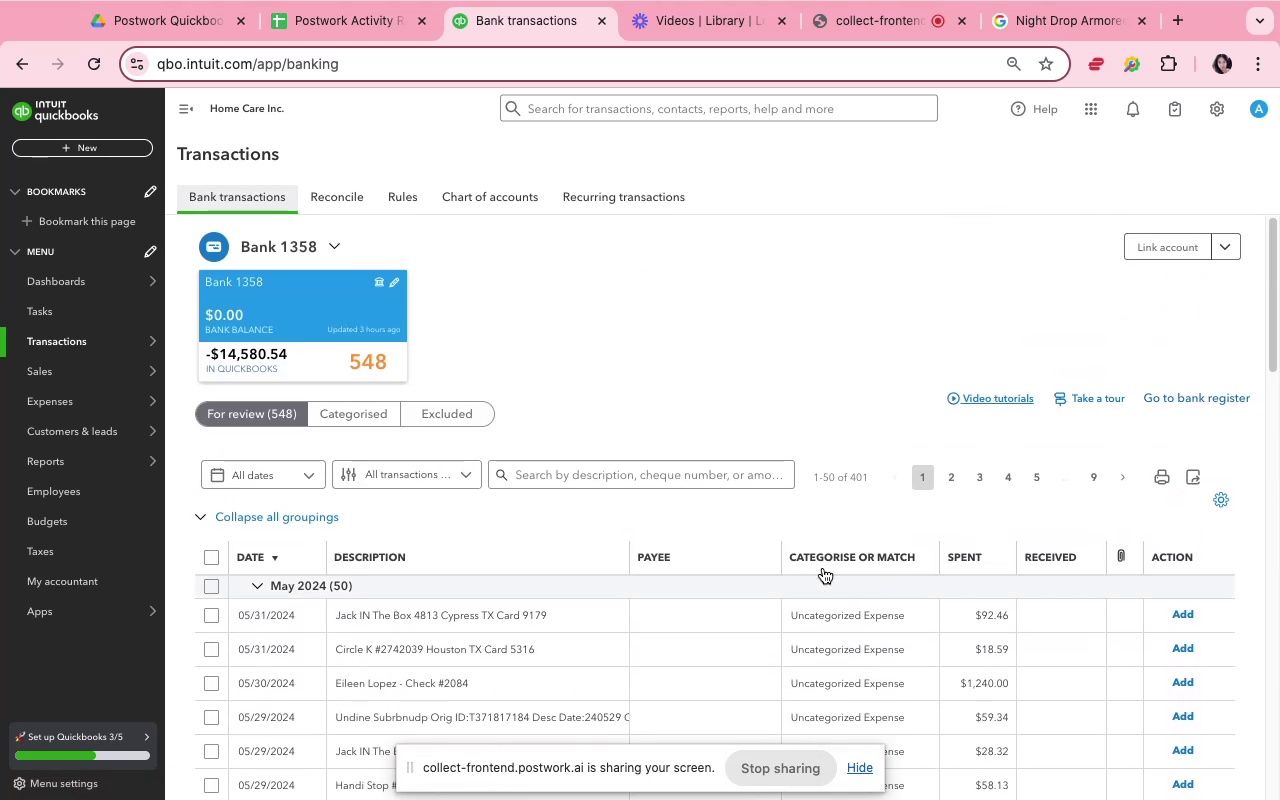 
left_click([684, 440])
 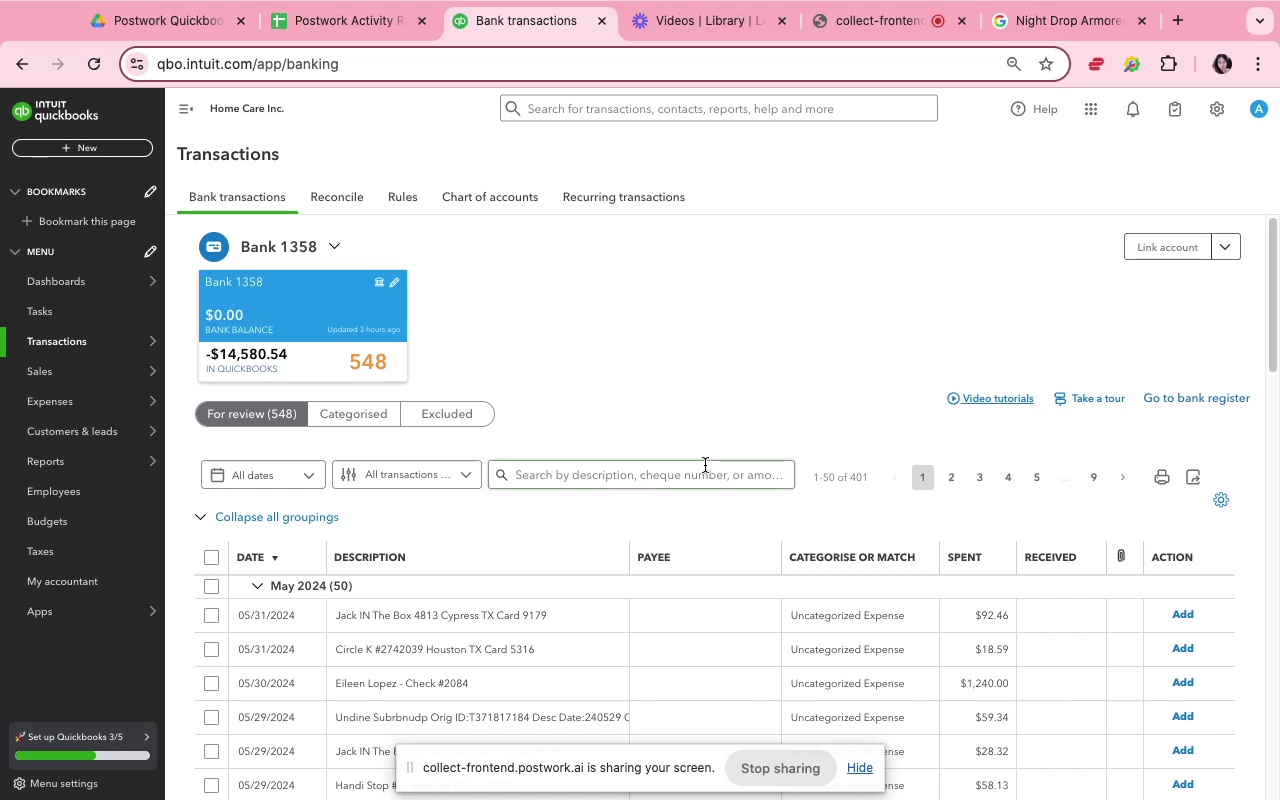 
left_click([707, 468])
 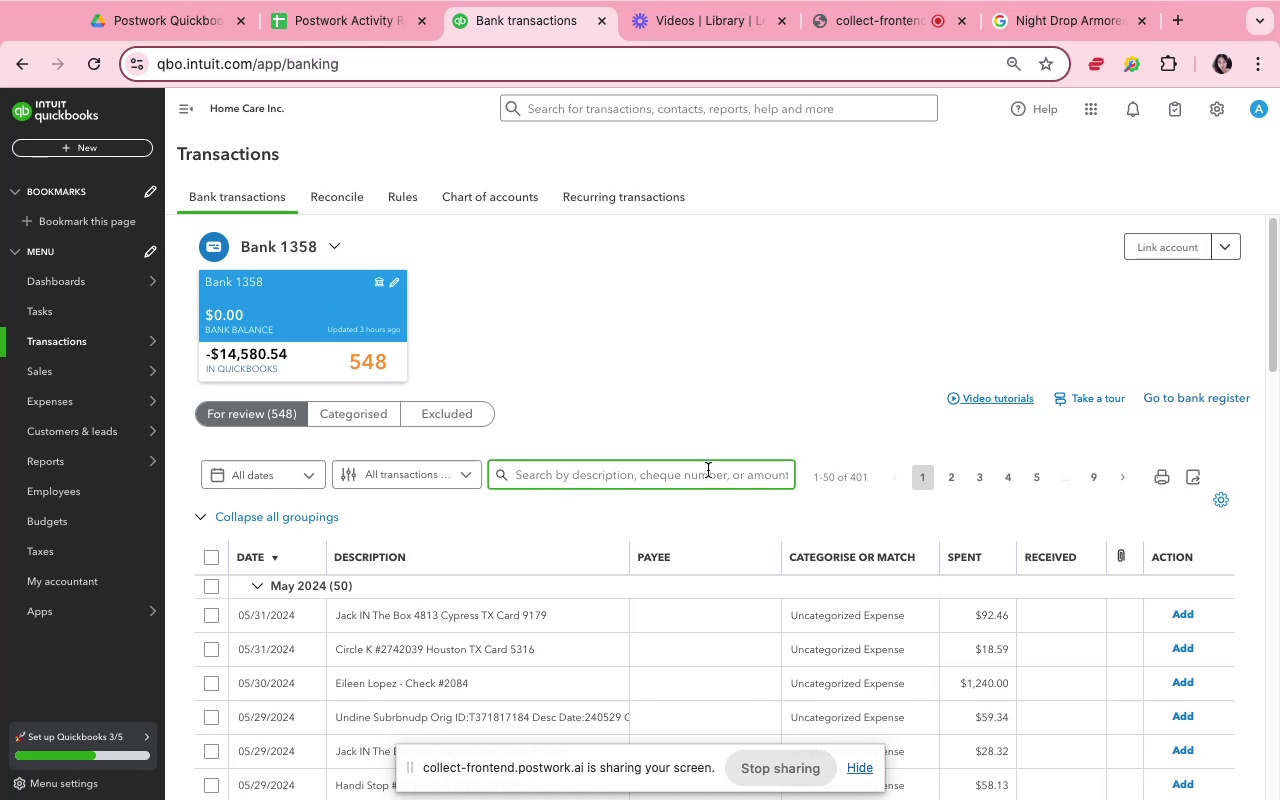 
type(deposit)
 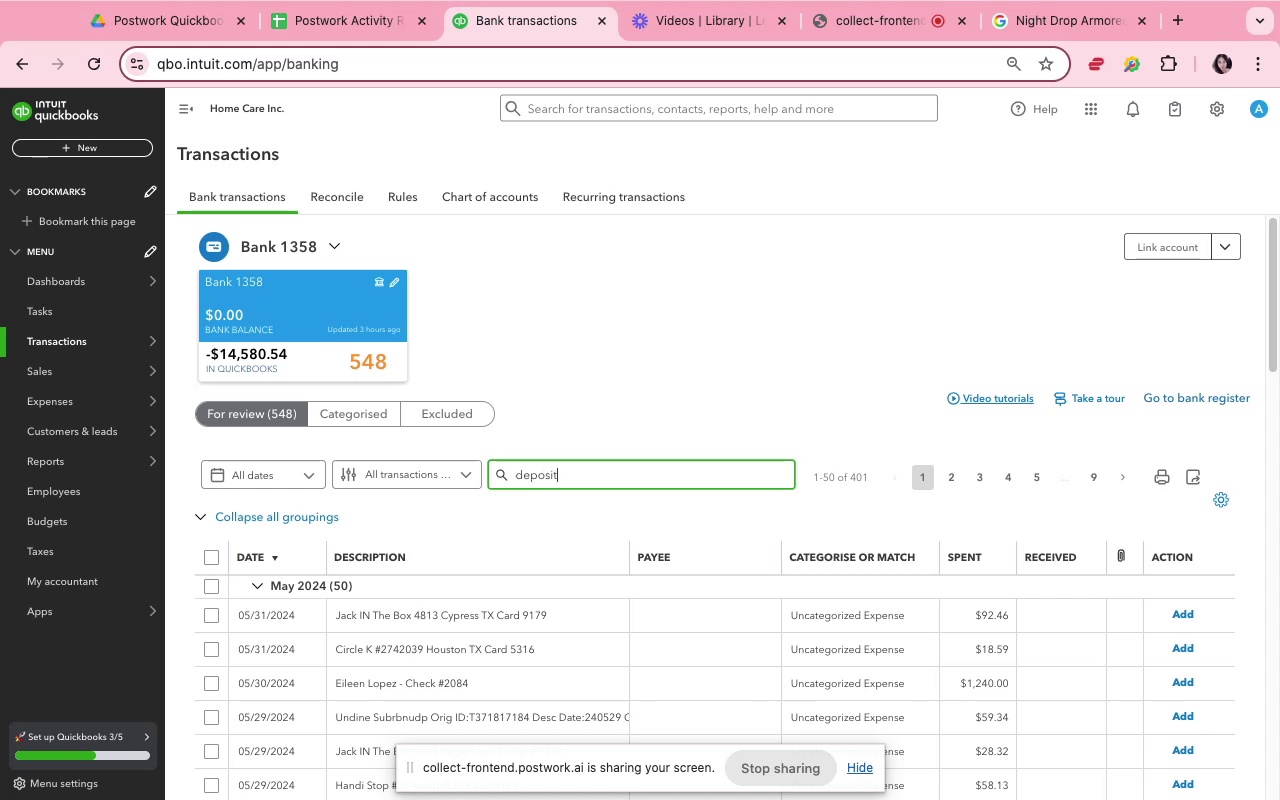 
key(Enter)
 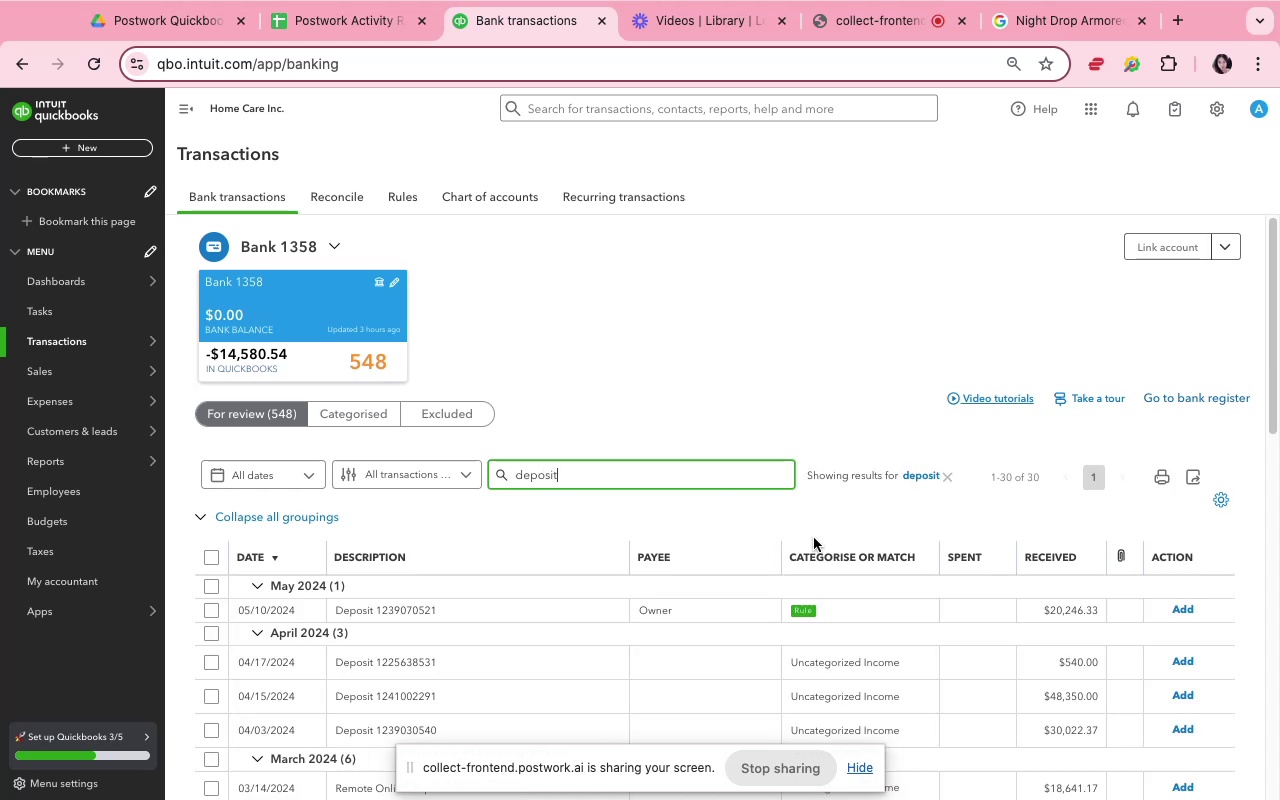 
scroll: coordinate [825, 576], scroll_direction: down, amount: 12.0
 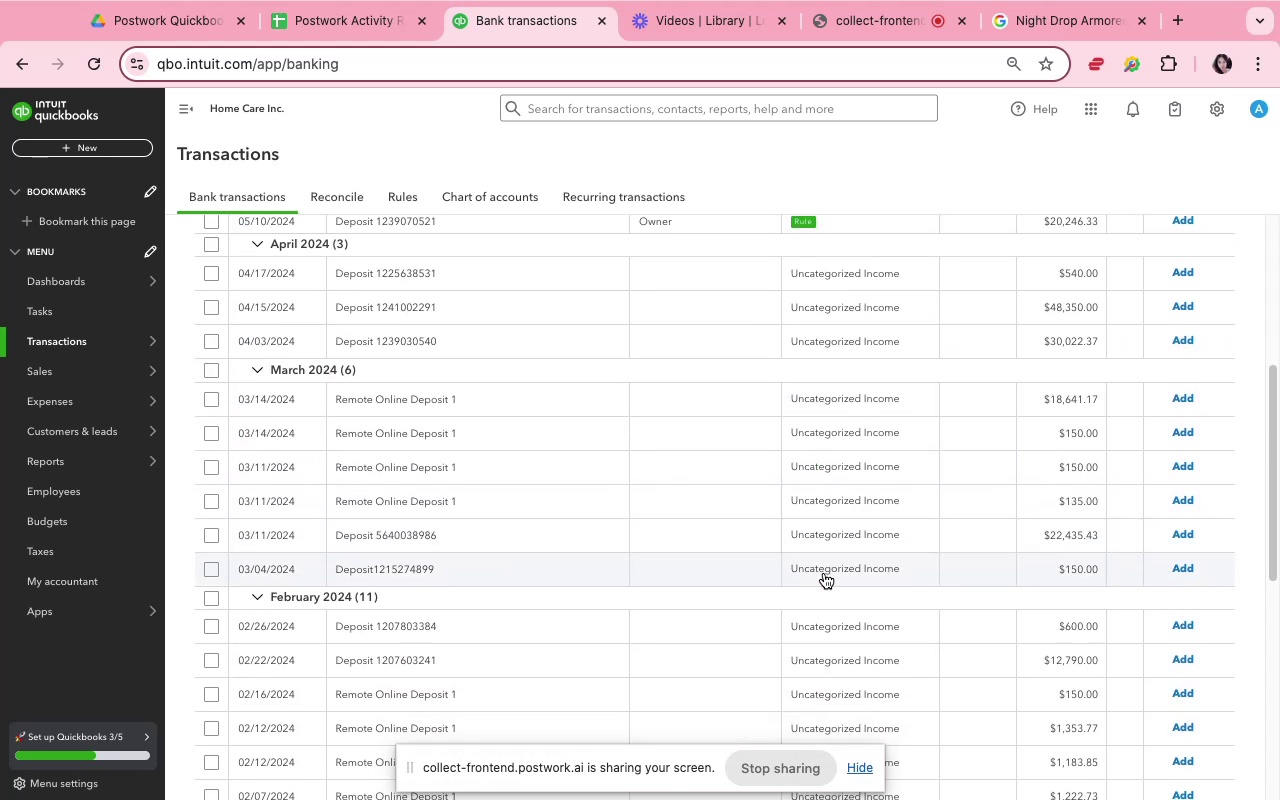 
scroll: coordinate [823, 573], scroll_direction: up, amount: 5.0
 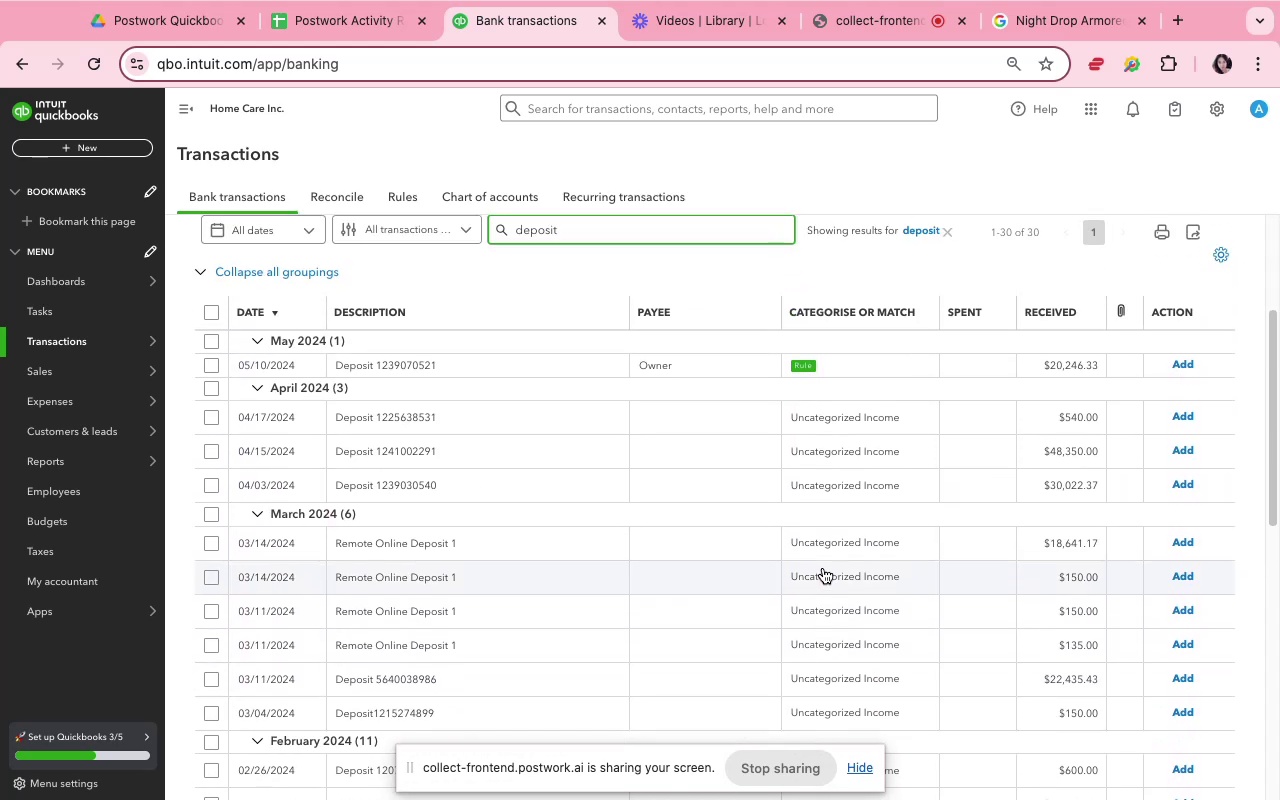 
scroll: coordinate [823, 567], scroll_direction: down, amount: 4.0
 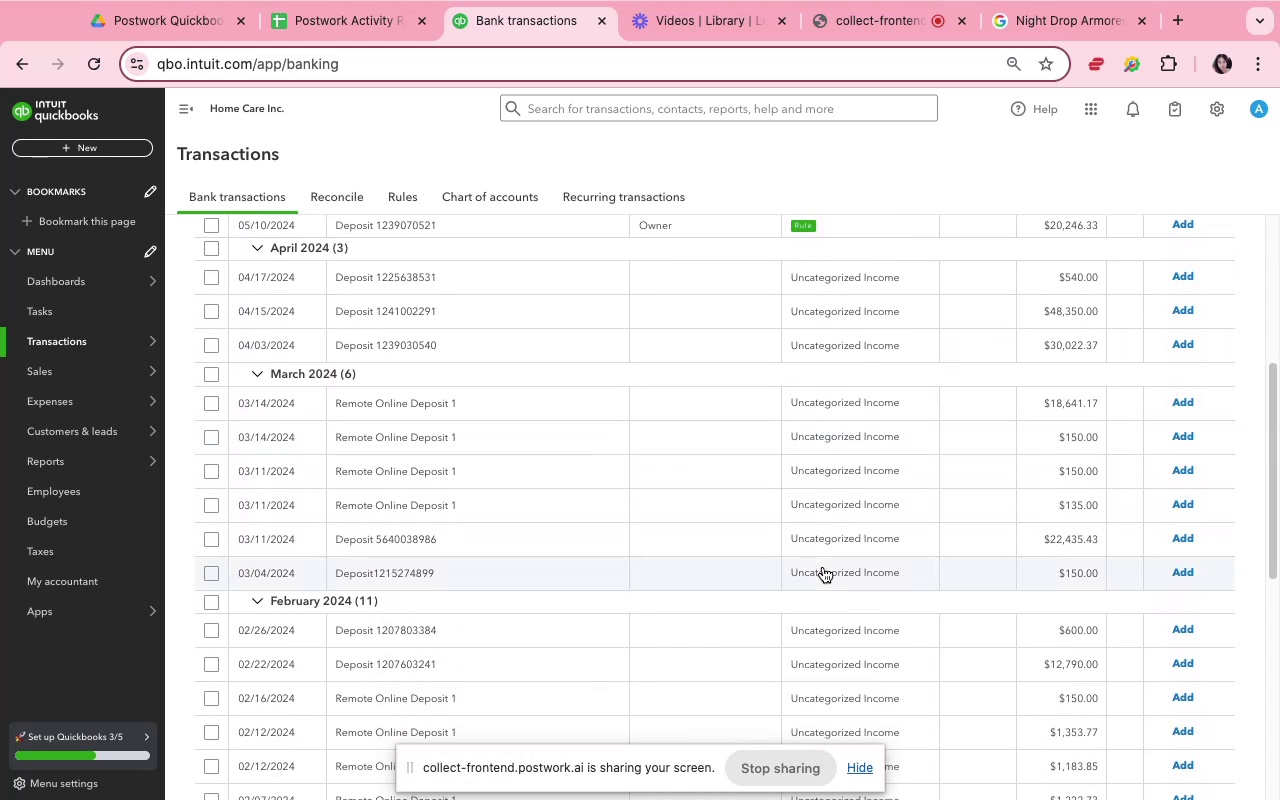 
scroll: coordinate [823, 565], scroll_direction: up, amount: 7.0
 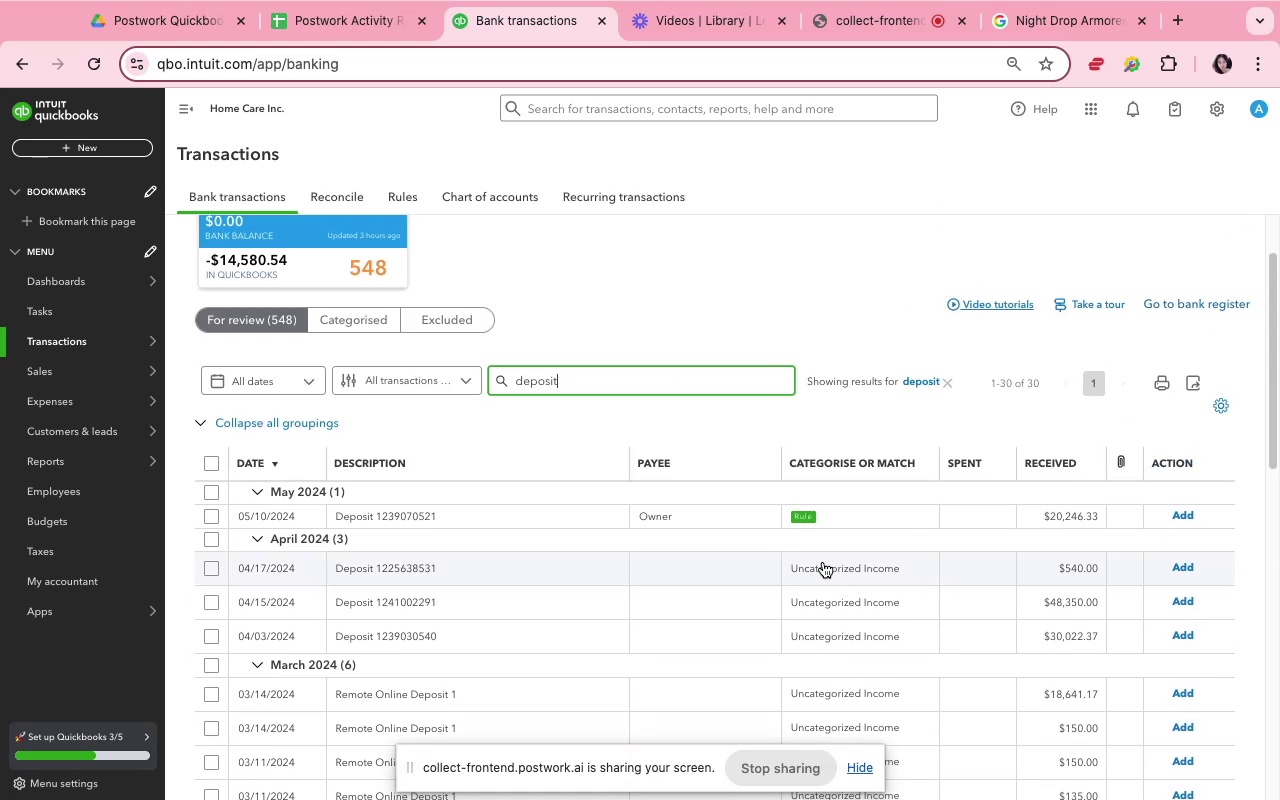 
scroll: coordinate [818, 554], scroll_direction: down, amount: 15.0
 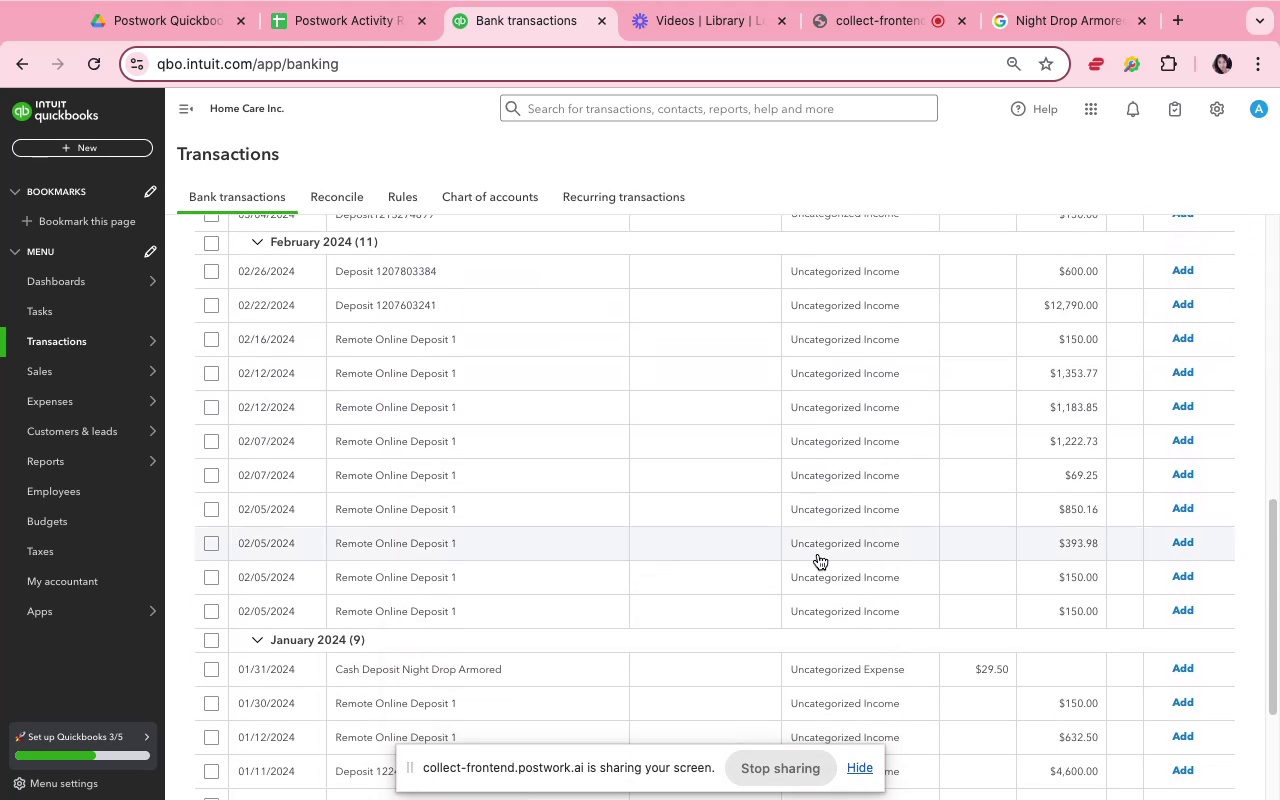 
scroll: coordinate [818, 554], scroll_direction: up, amount: 7.0
 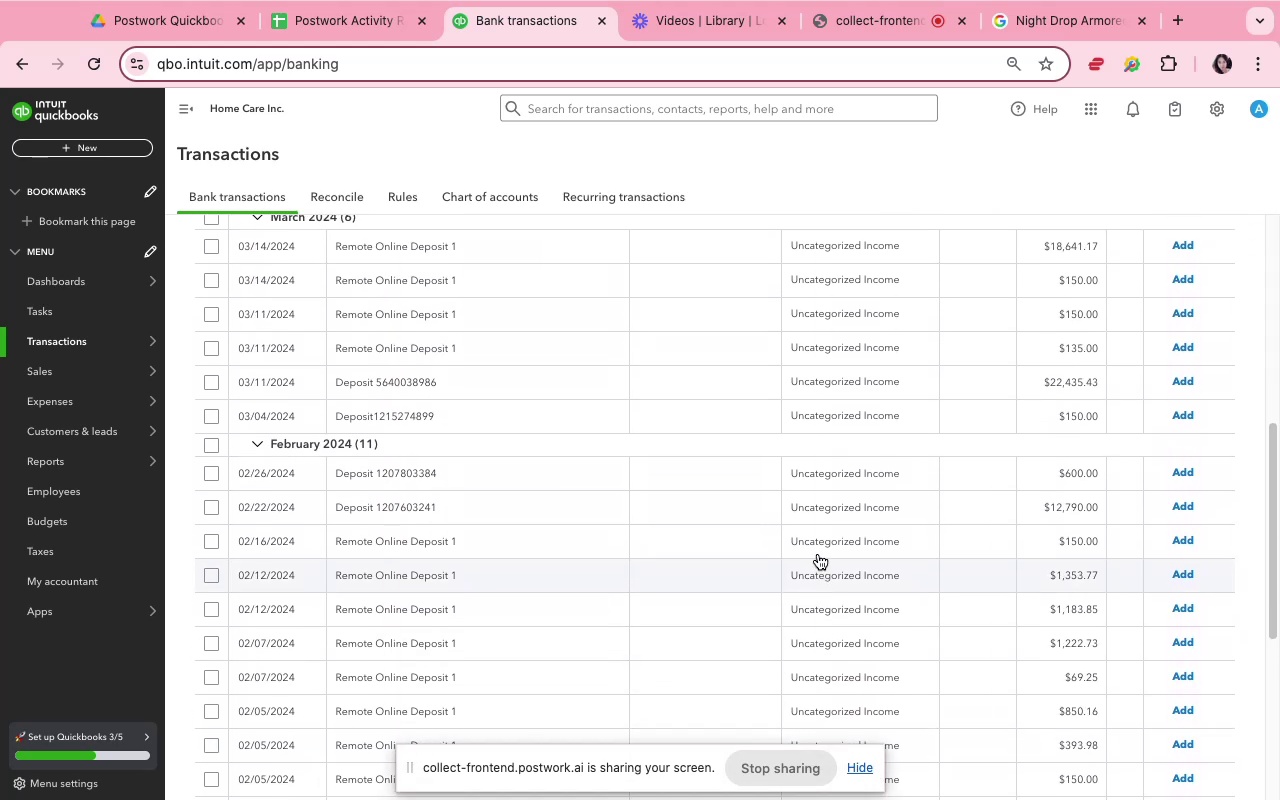 
scroll: coordinate [818, 553], scroll_direction: down, amount: 12.0
 